 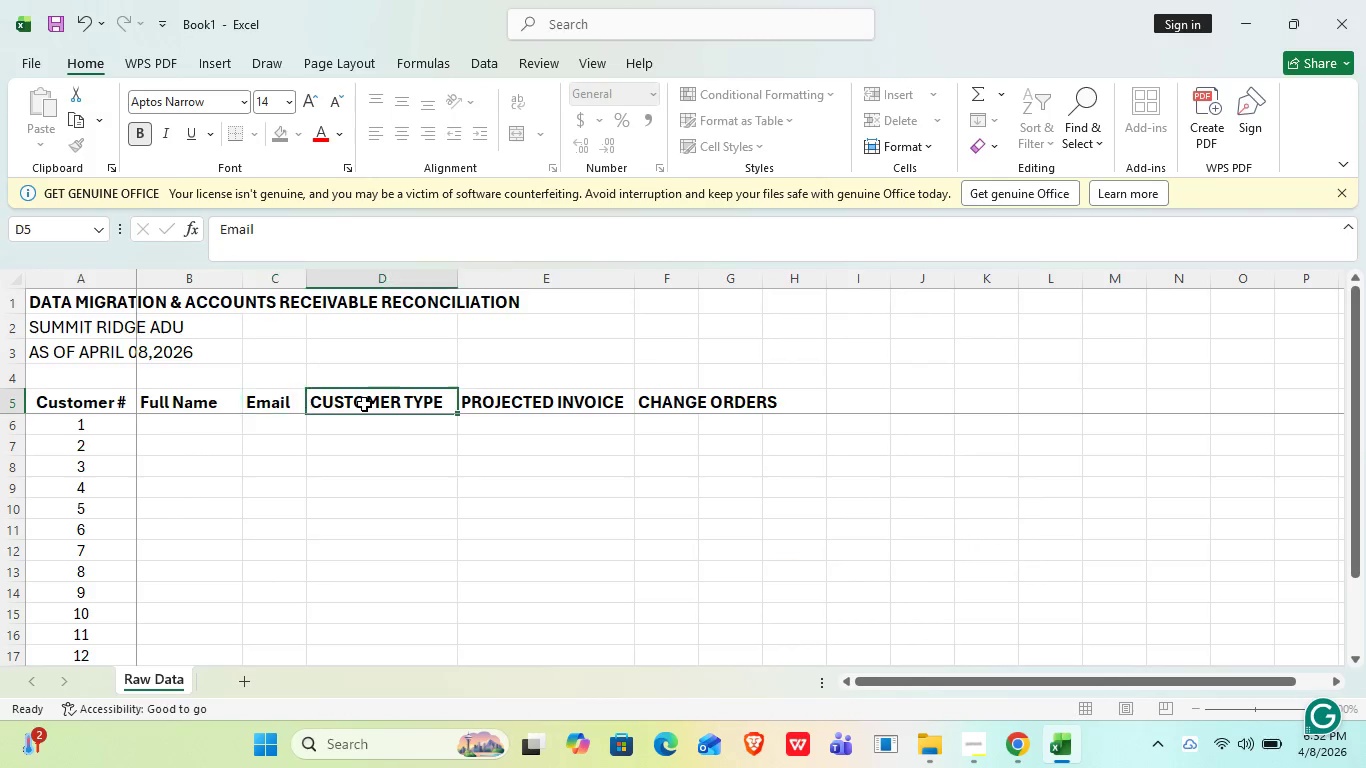 
type(Customer Typle)
 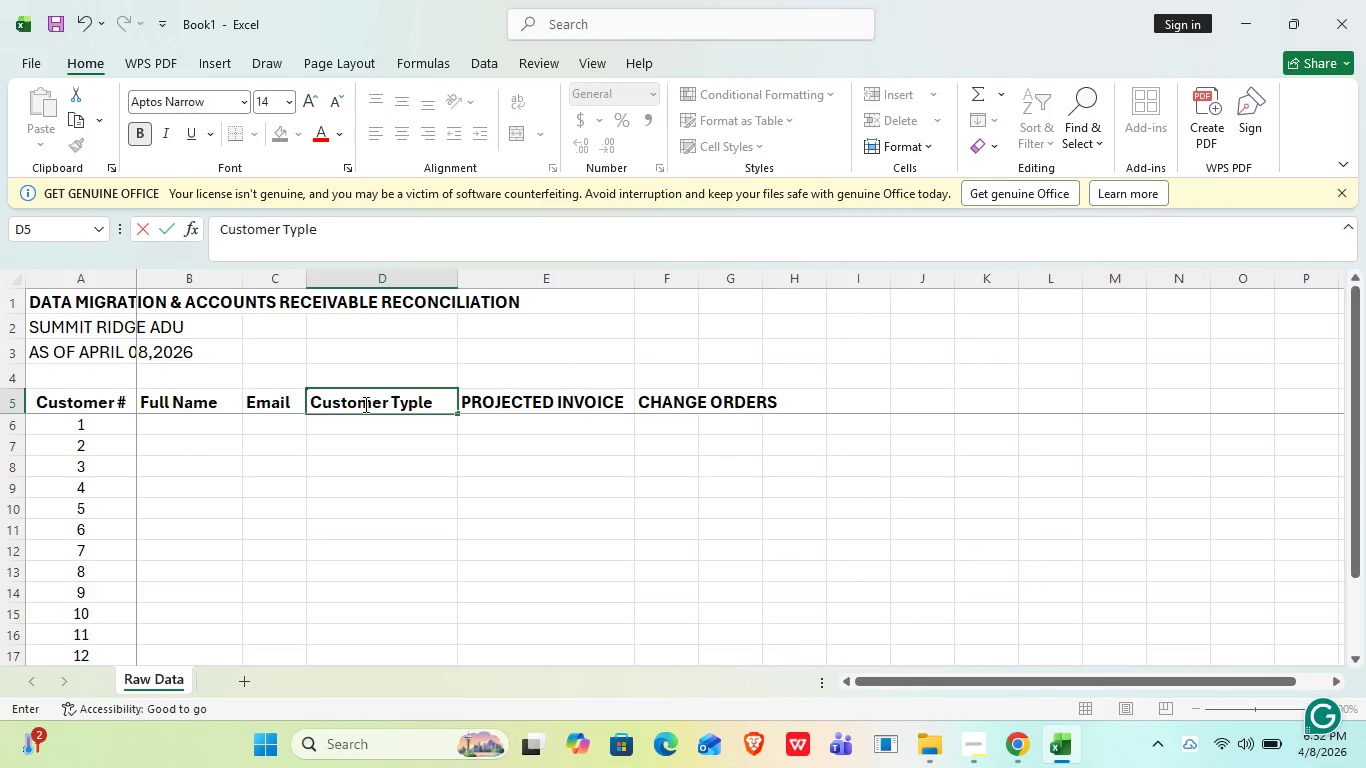 
key(Enter)
 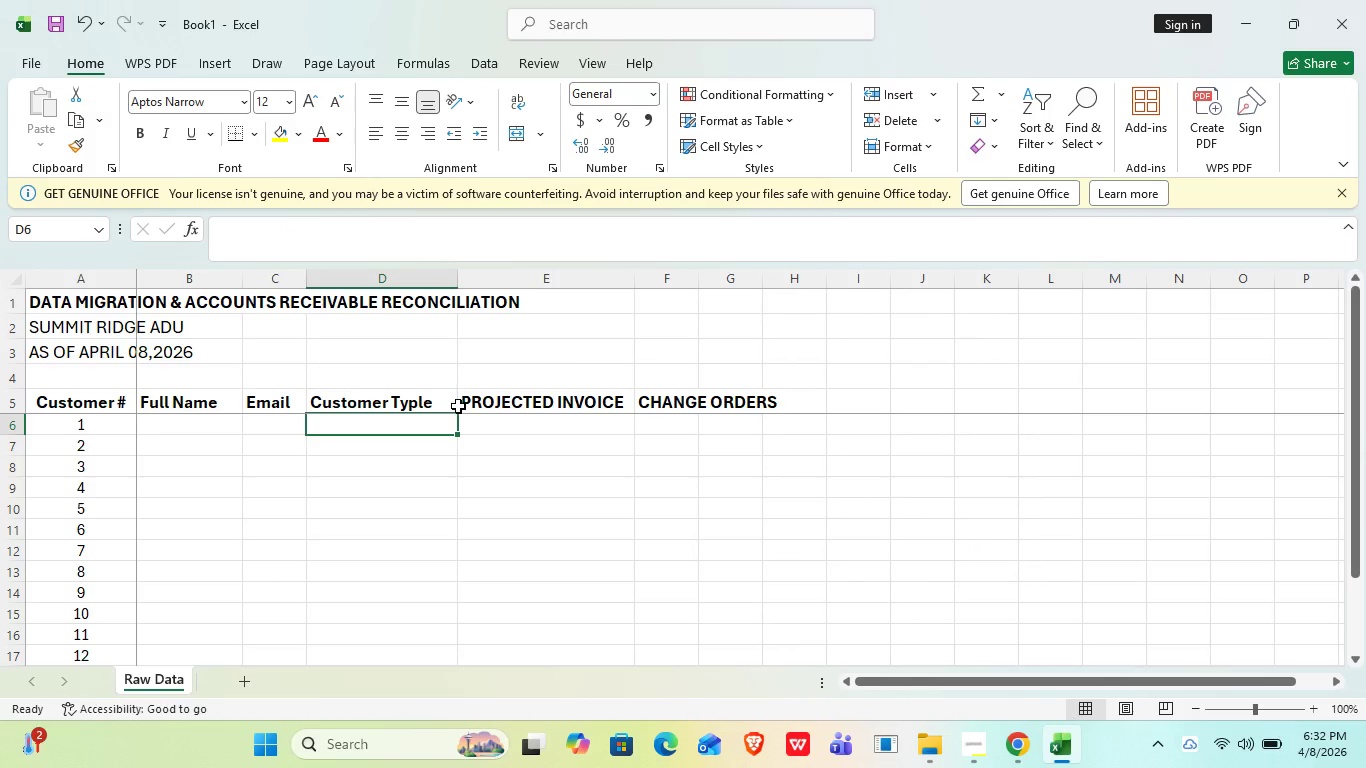 
double_click([450, 406])
 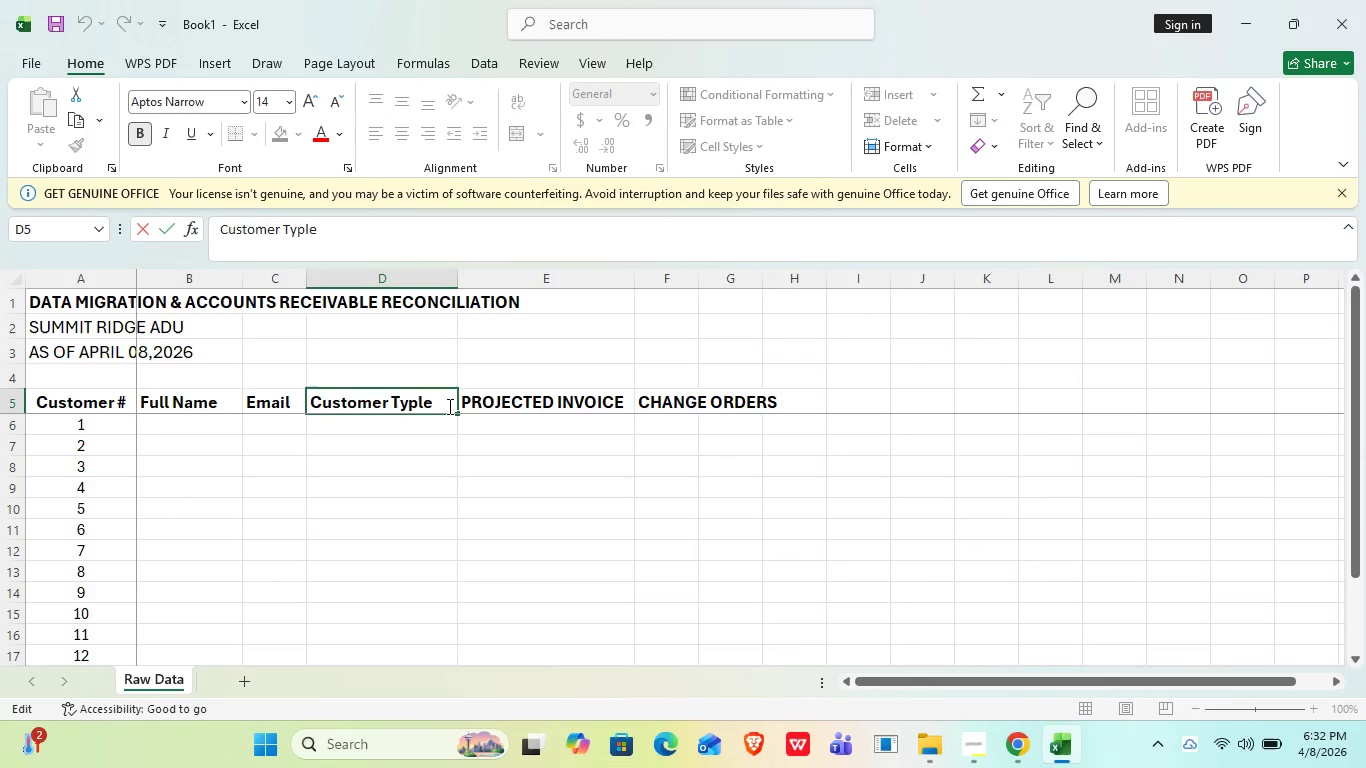 
key(Backspace)
 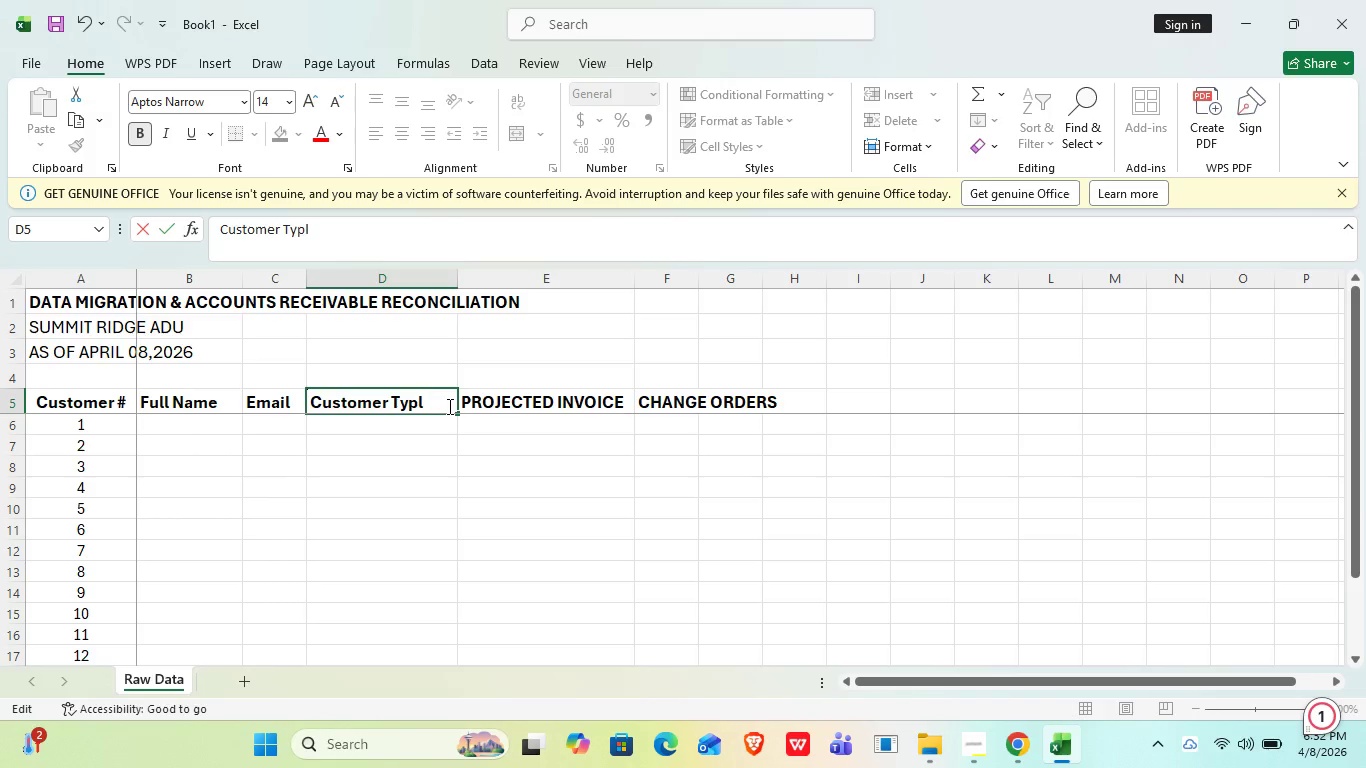 
key(Backspace)
 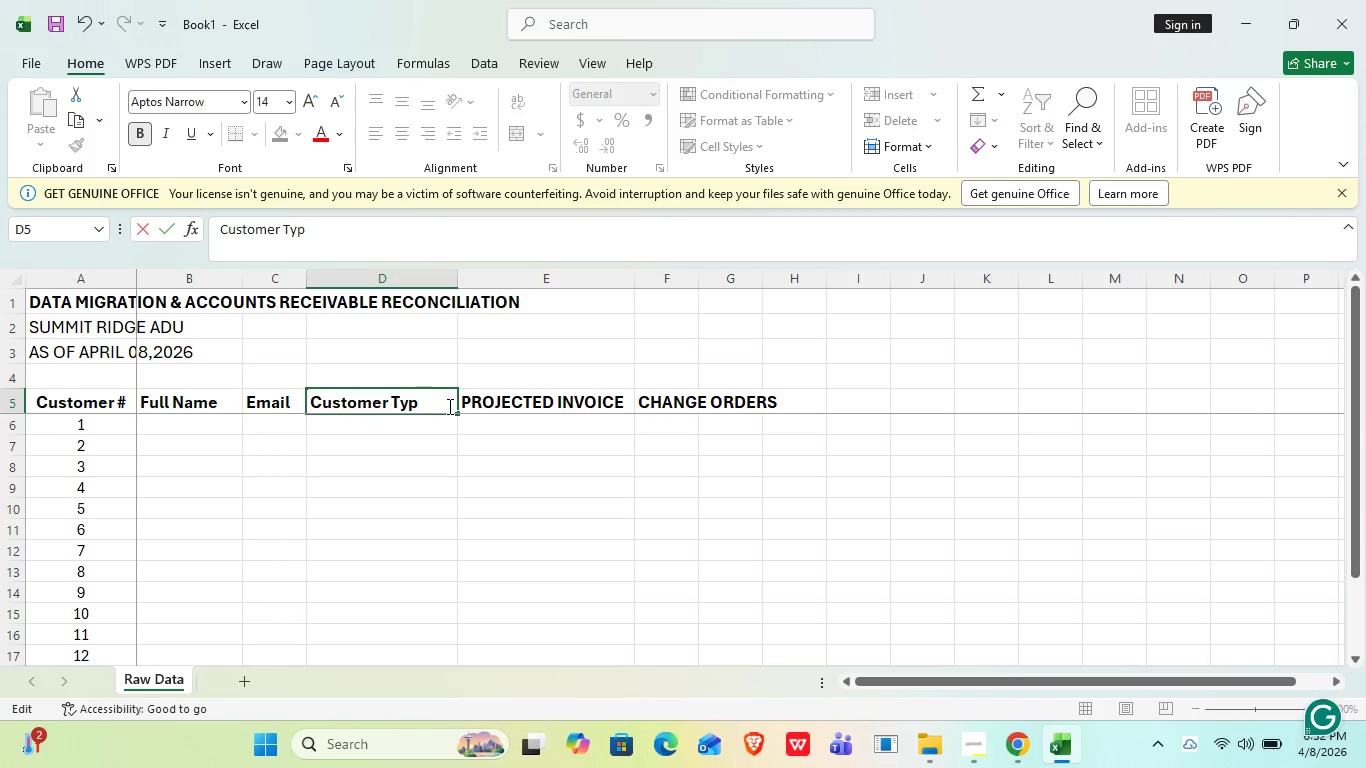 
key(E)
 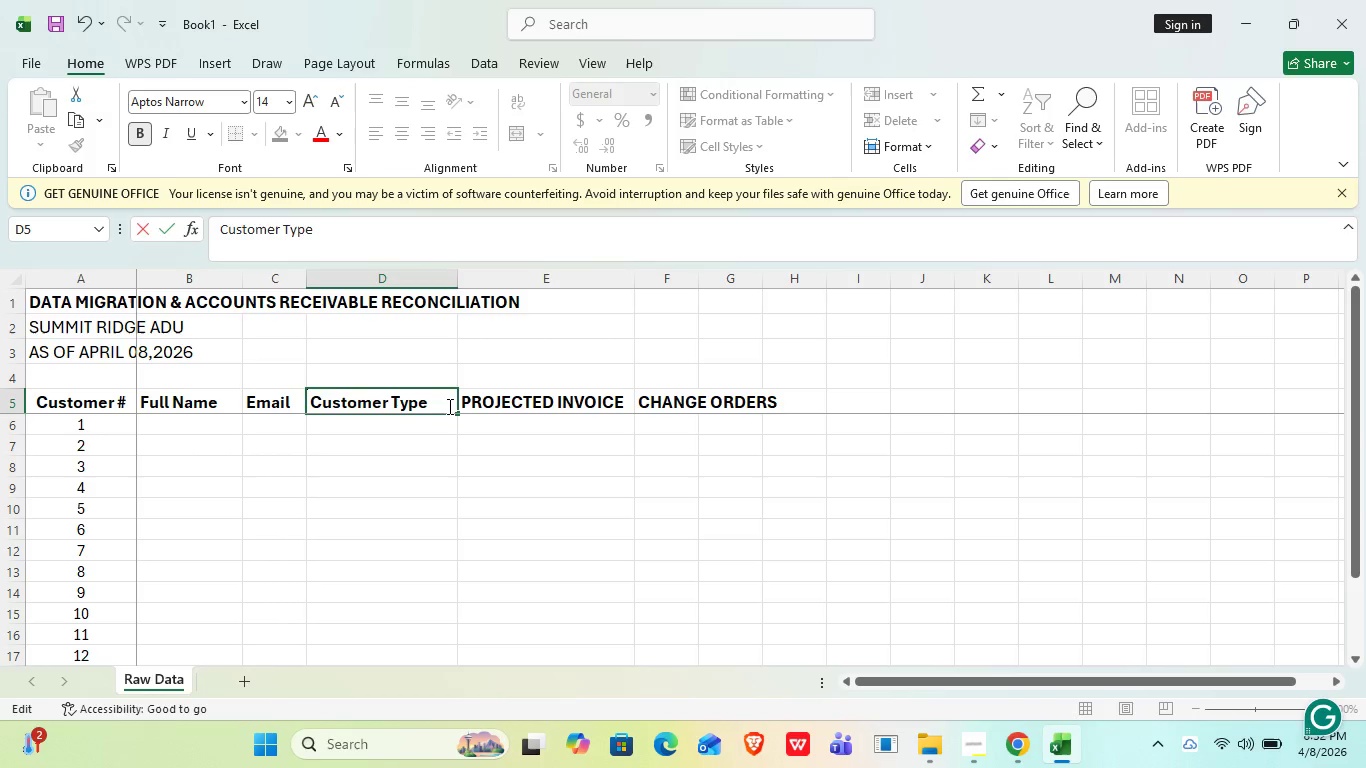 
key(Enter)
 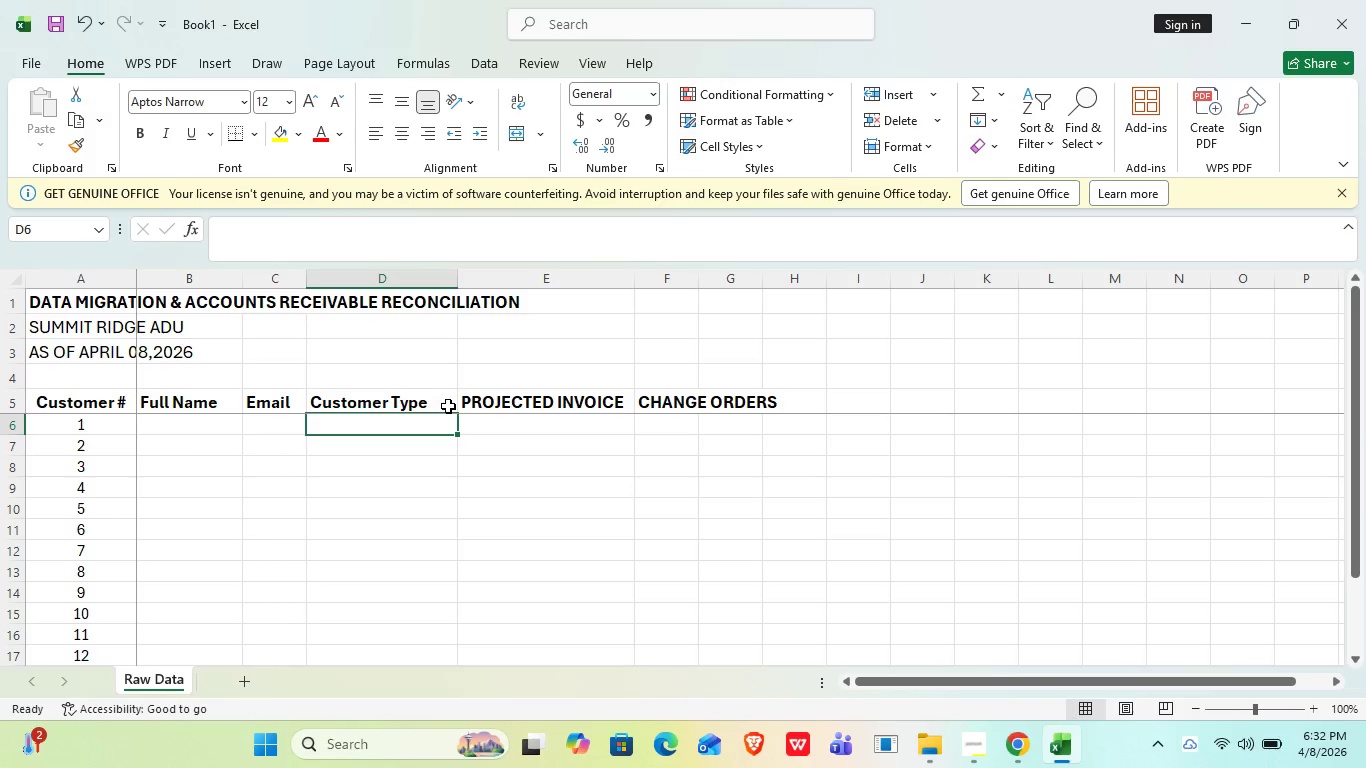 
key(ArrowUp)
 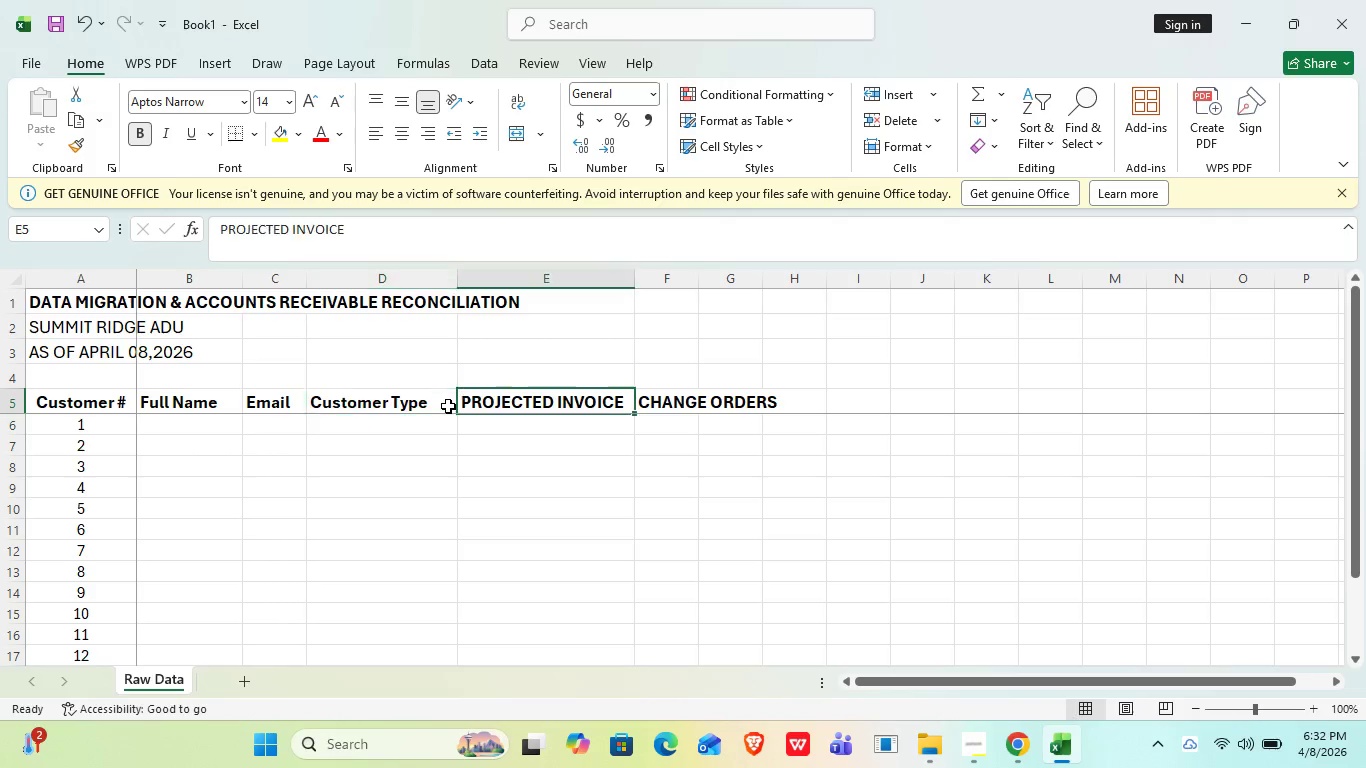 
key(ArrowRight)
 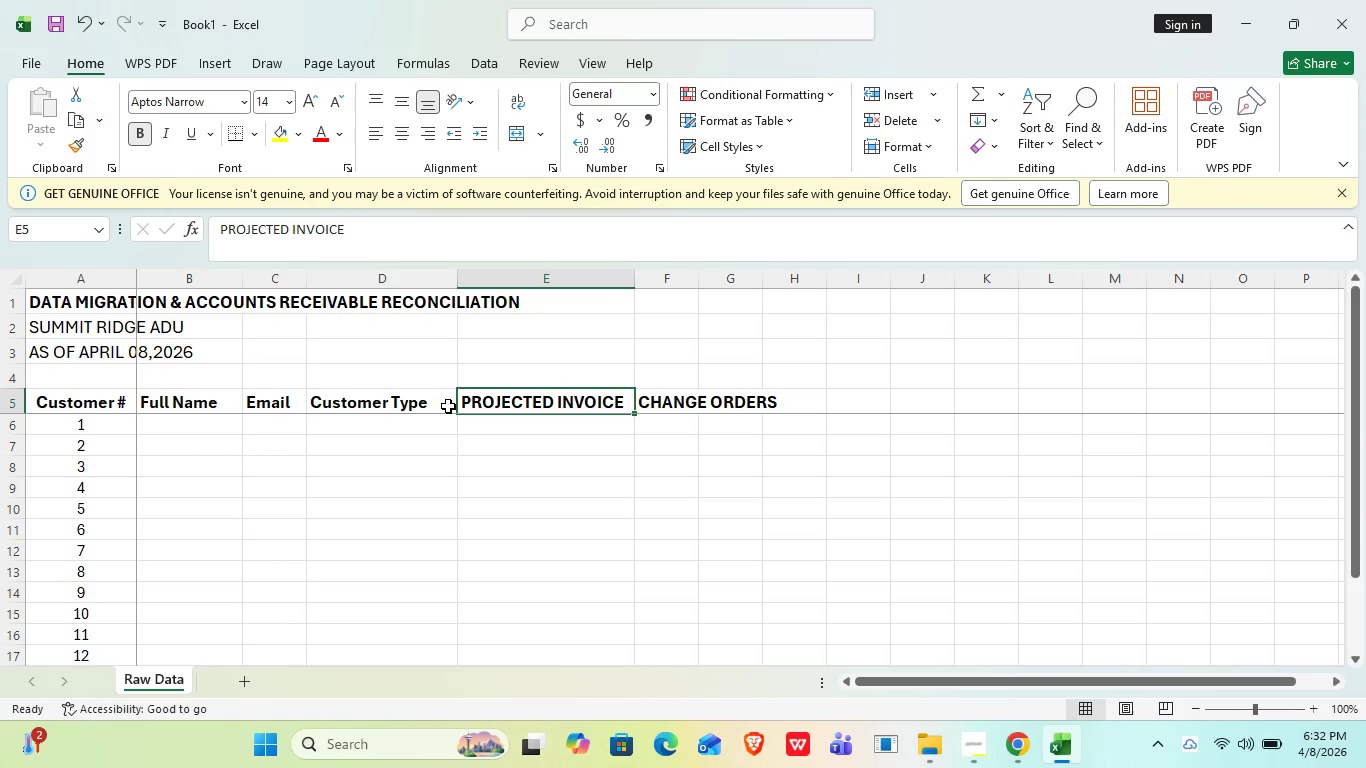 
type(Projected Invoice)
 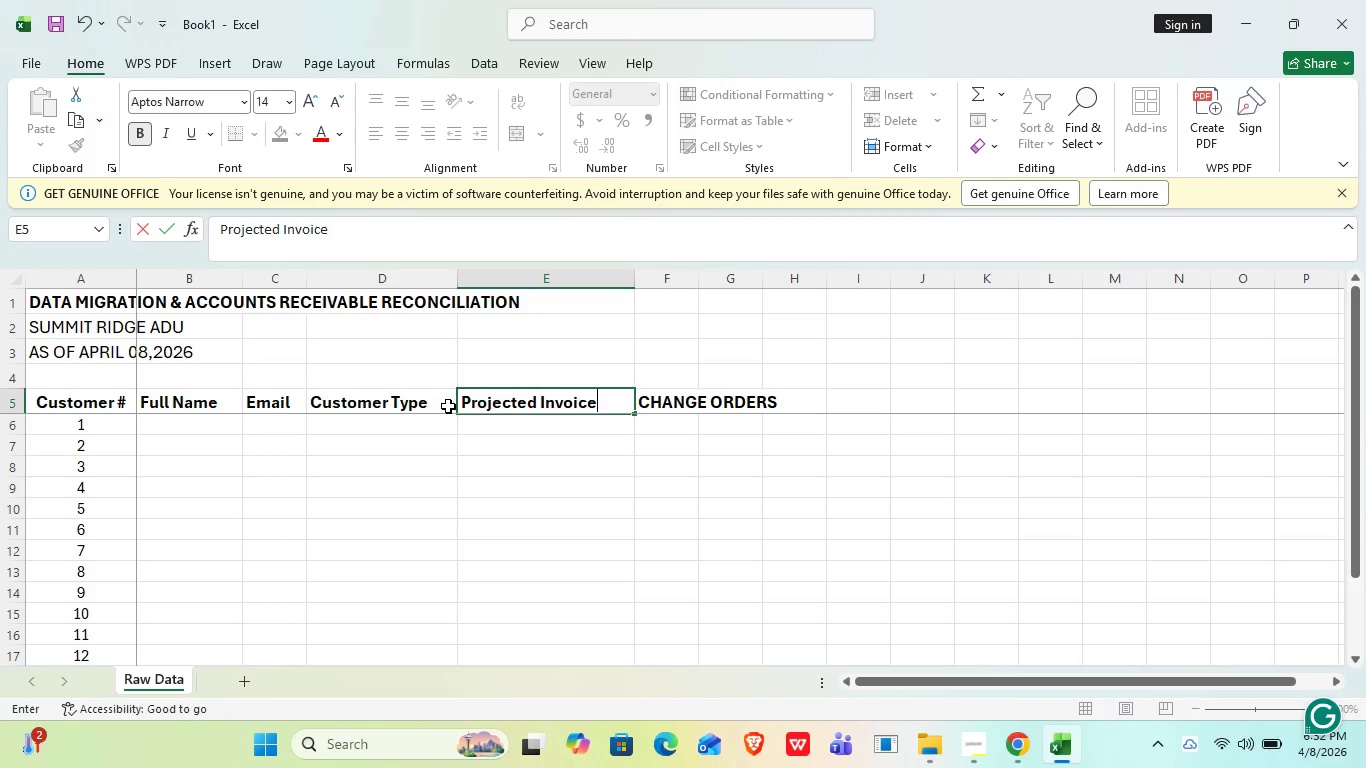 
key(Enter)
 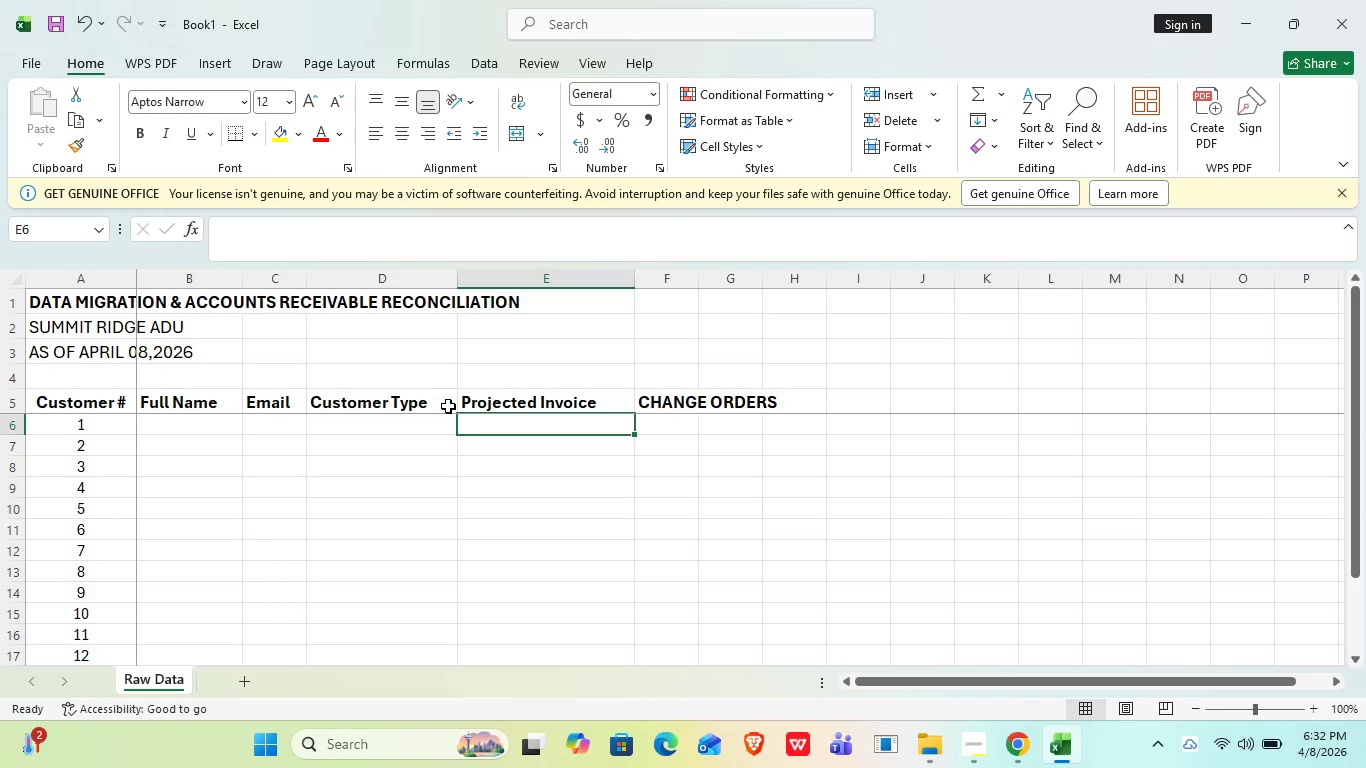 
key(ArrowUp)
 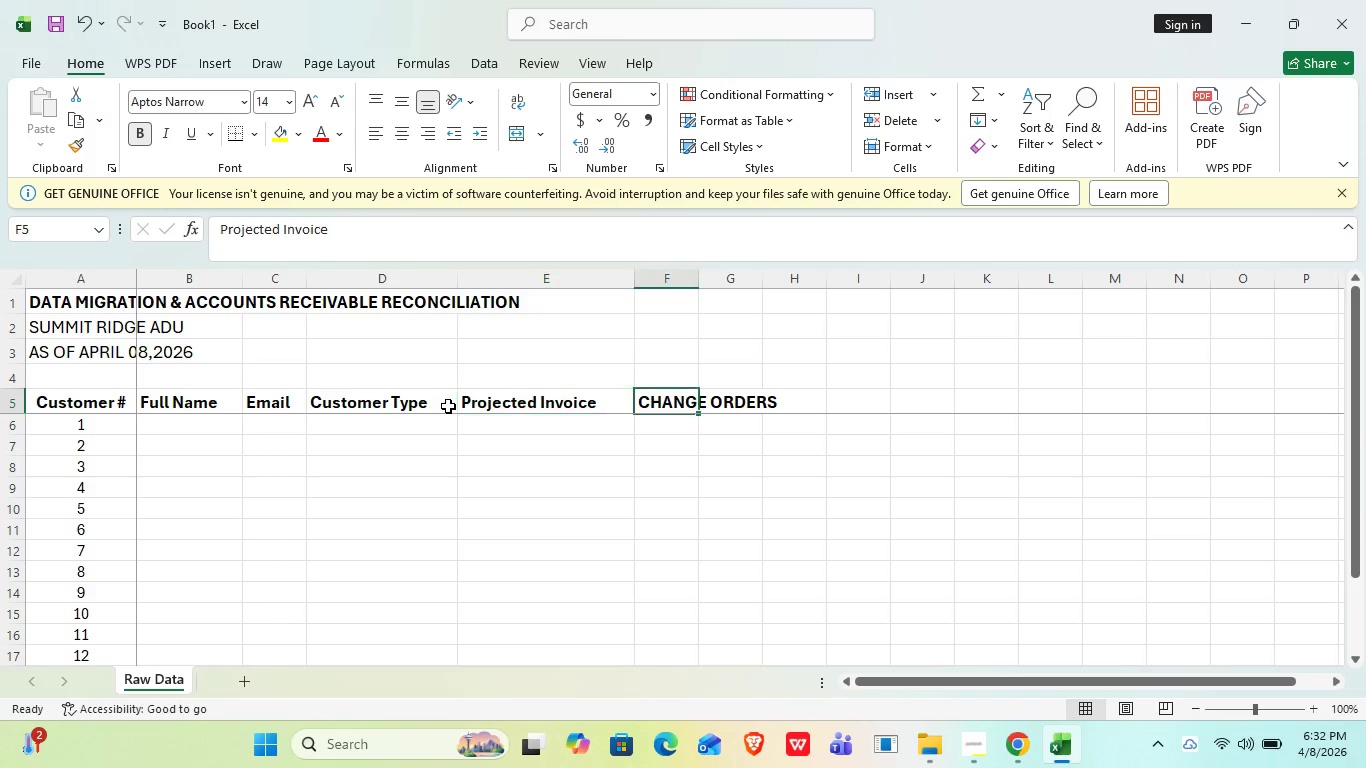 
key(ArrowRight)
 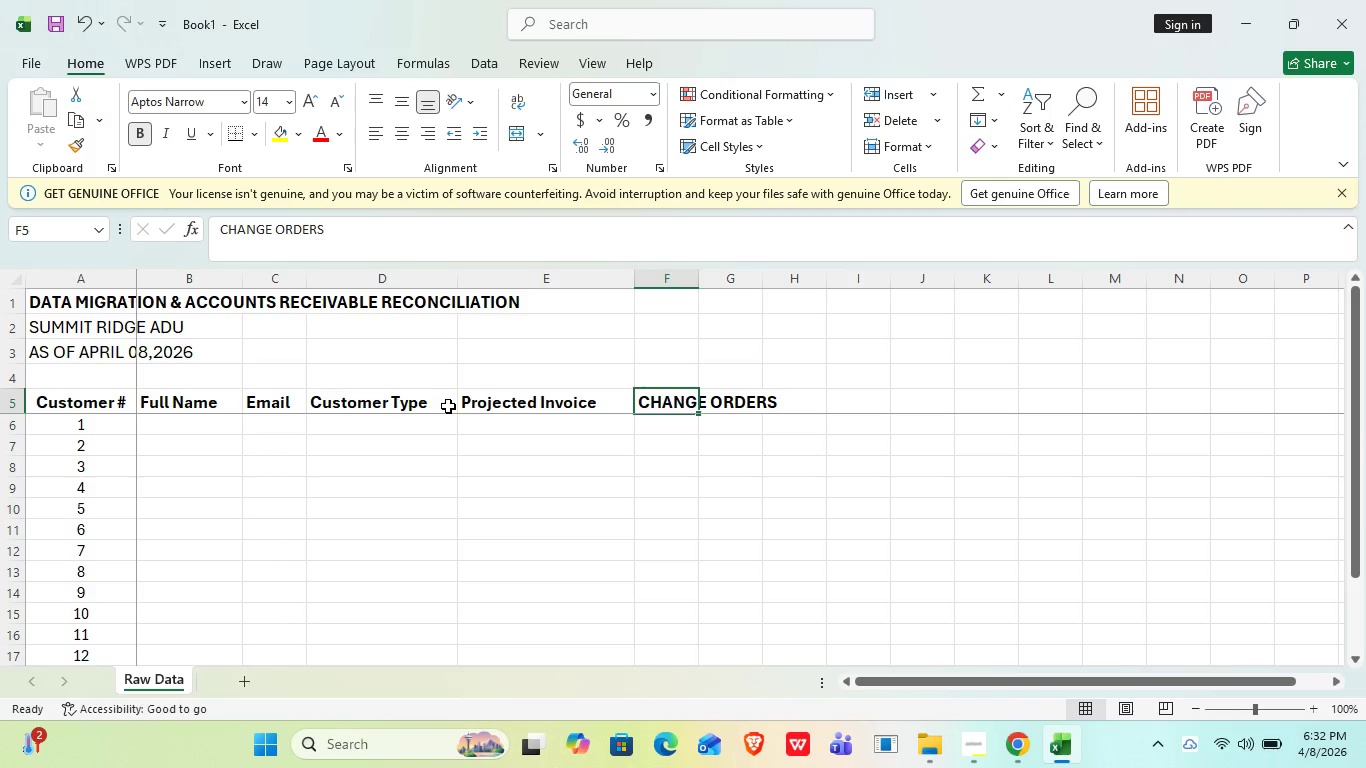 
type(change Orders)
 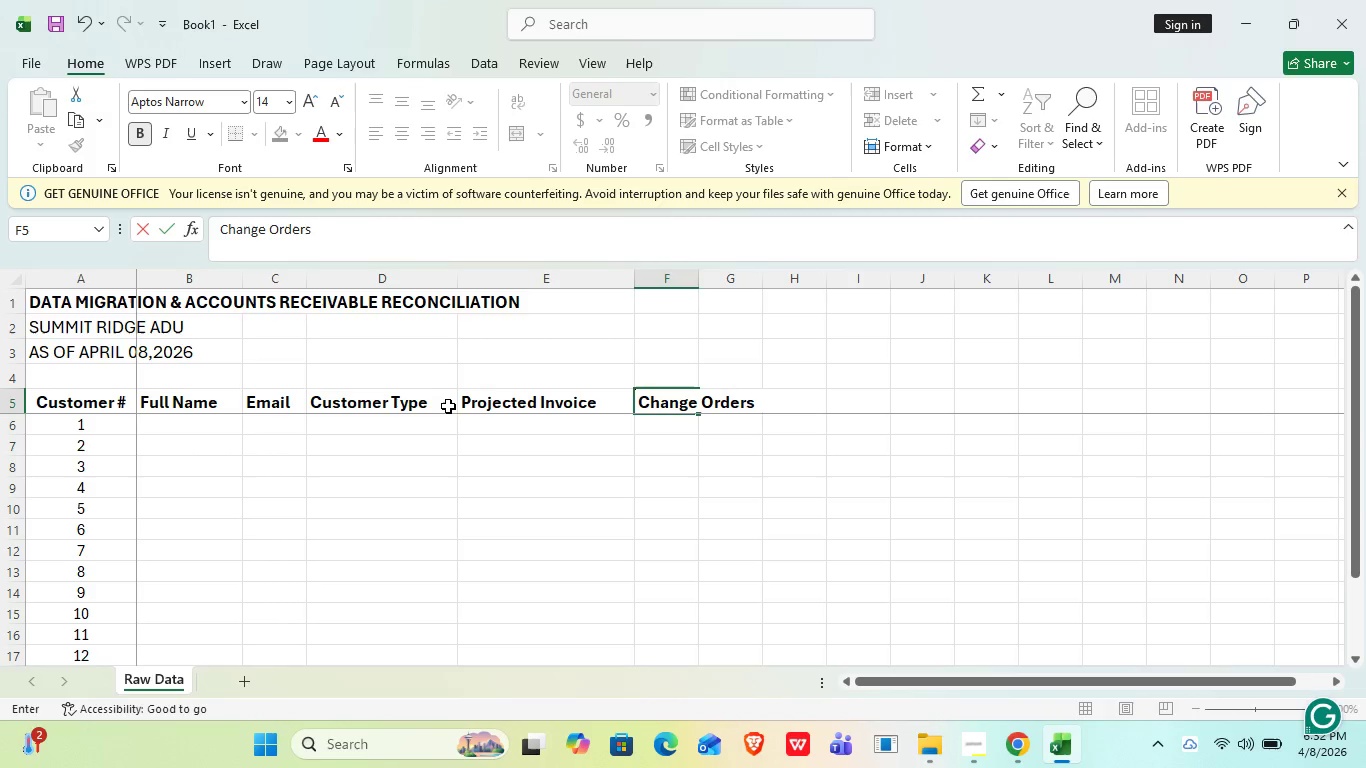 
hold_key(key=CapsLock, duration=0.33)
 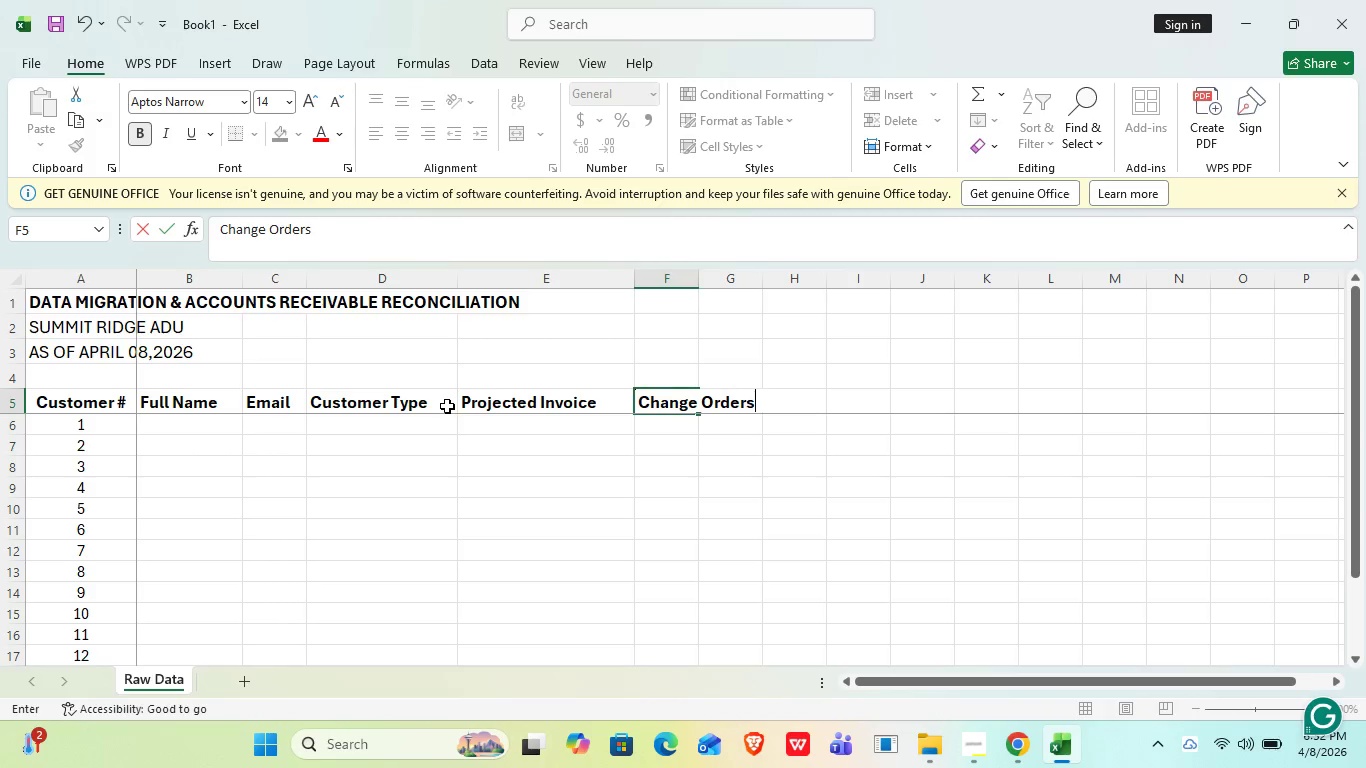 
left_click([4, 402])
 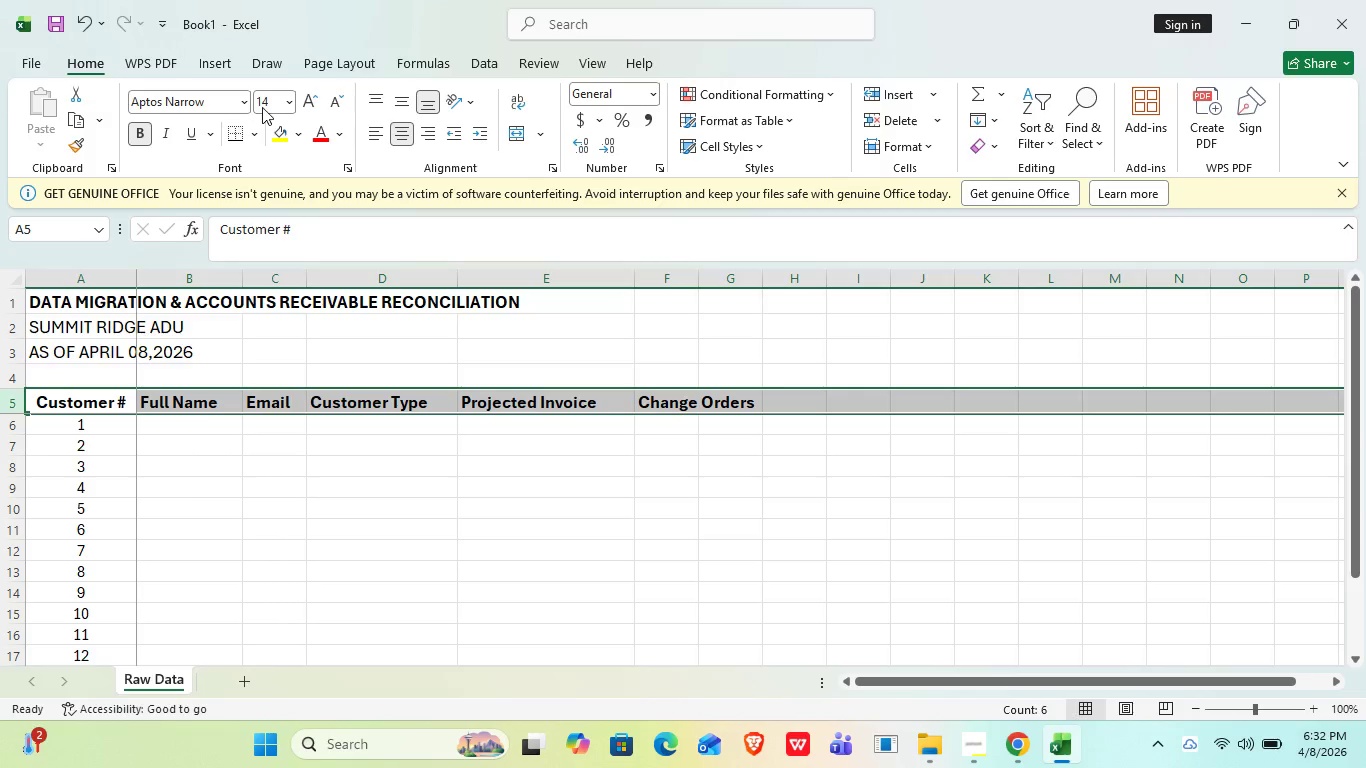 
left_click([272, 99])
 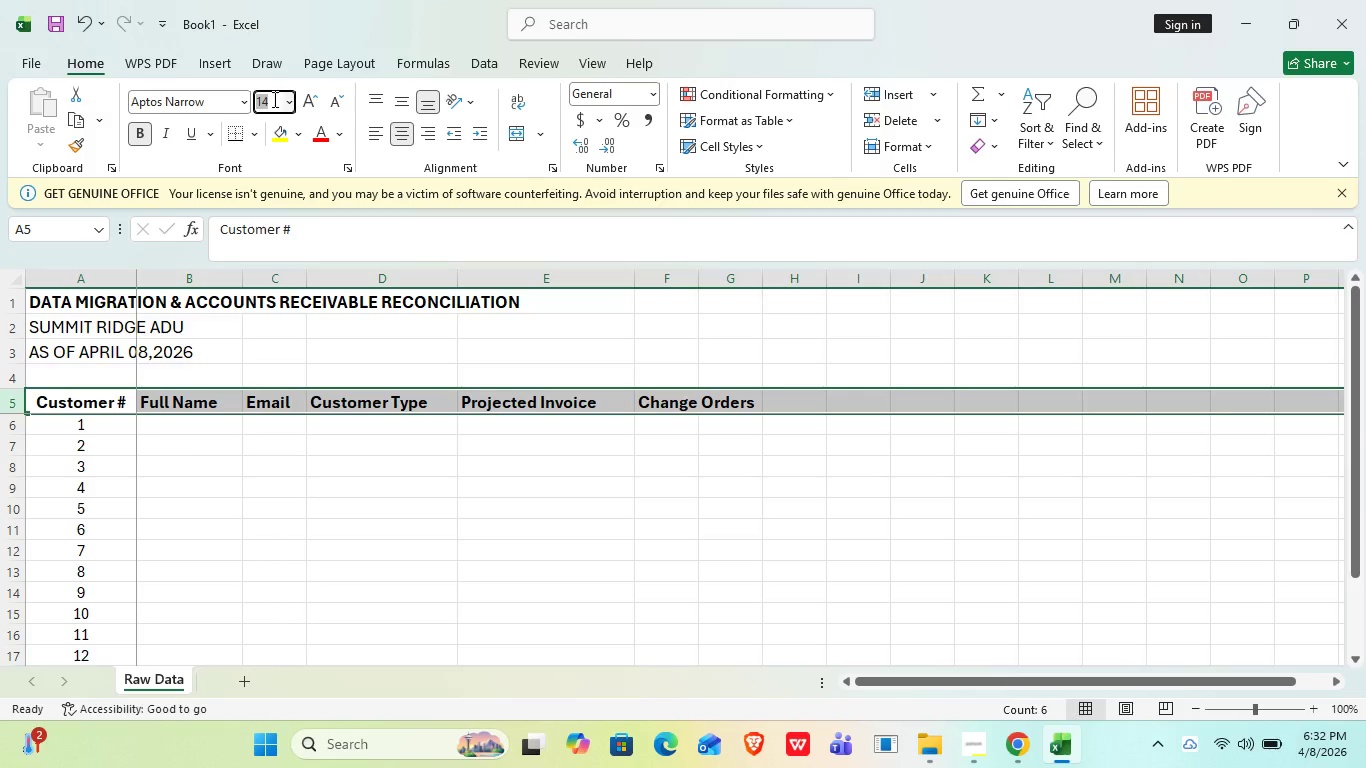 
type(12)
 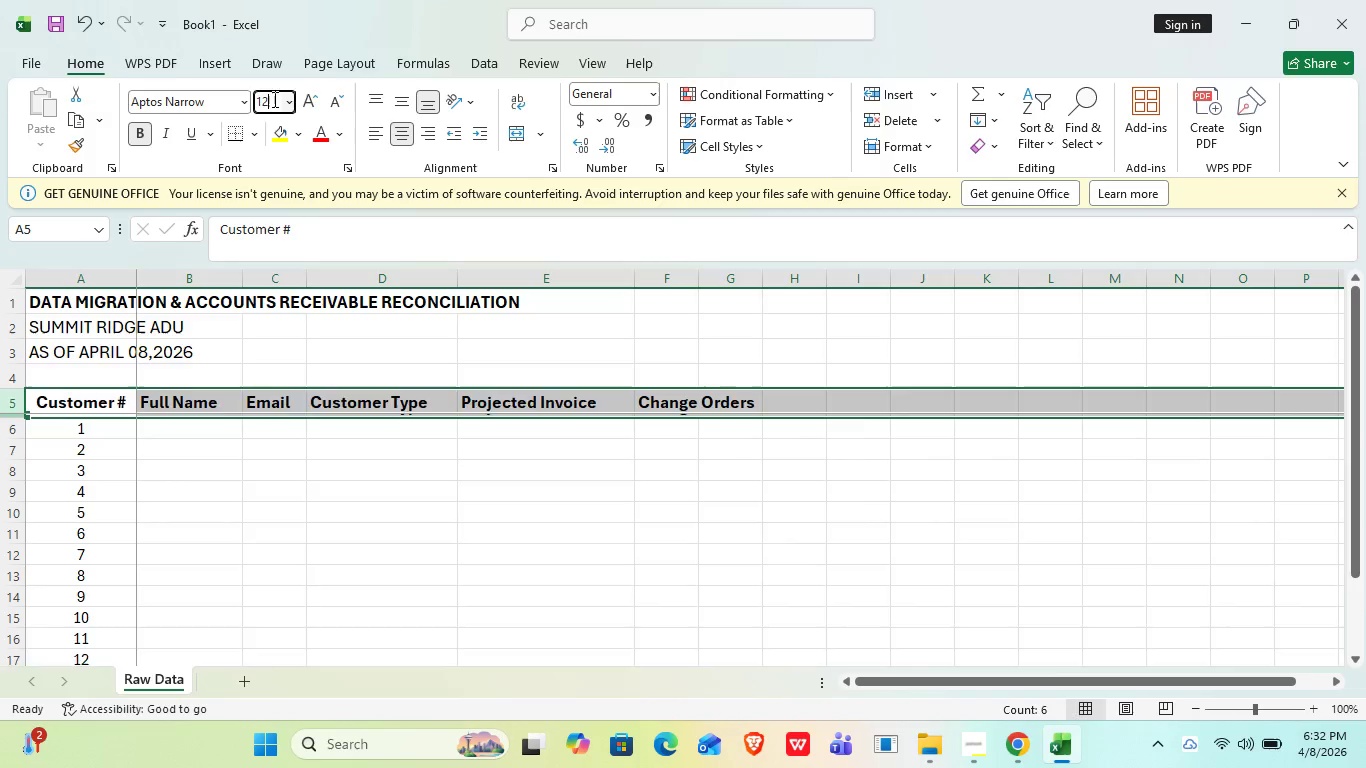 
key(Enter)
 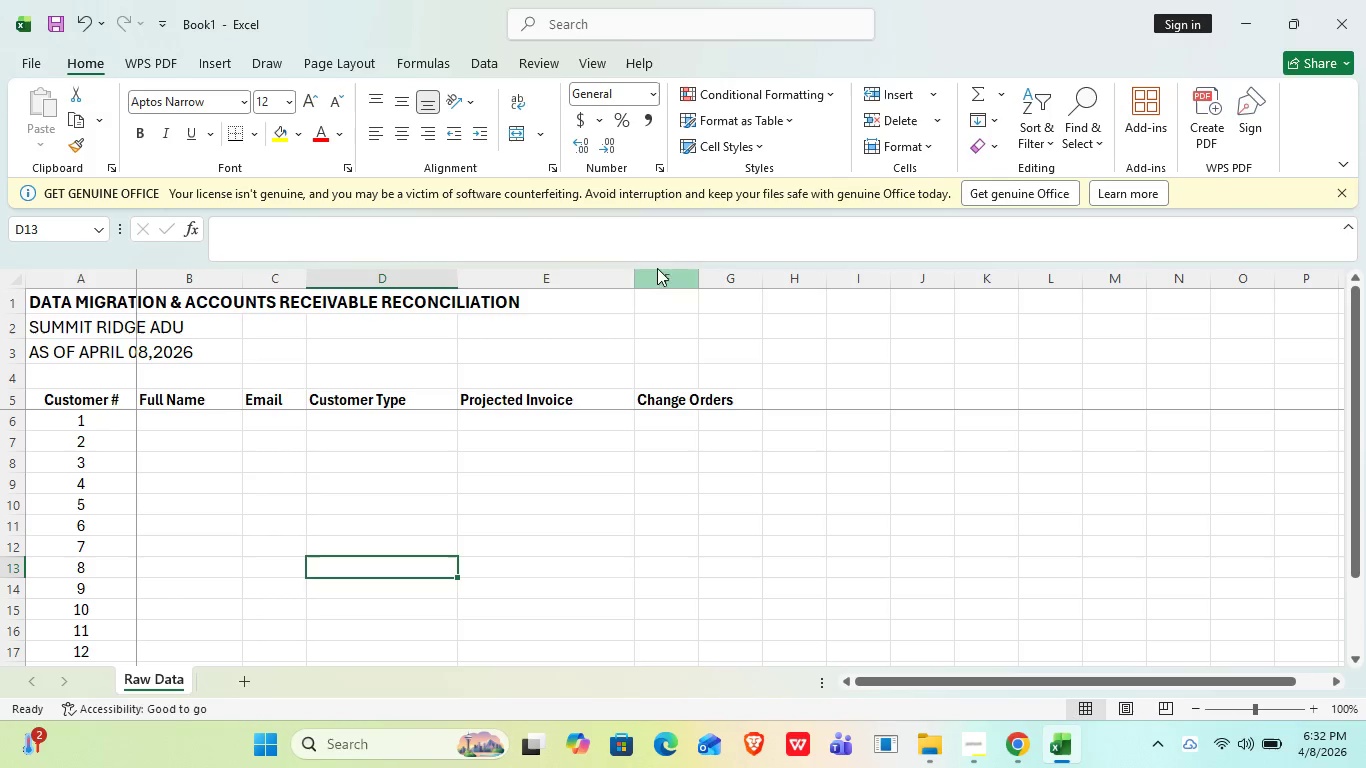 
left_click_drag(start_coordinate=[633, 276], to_coordinate=[580, 296])
 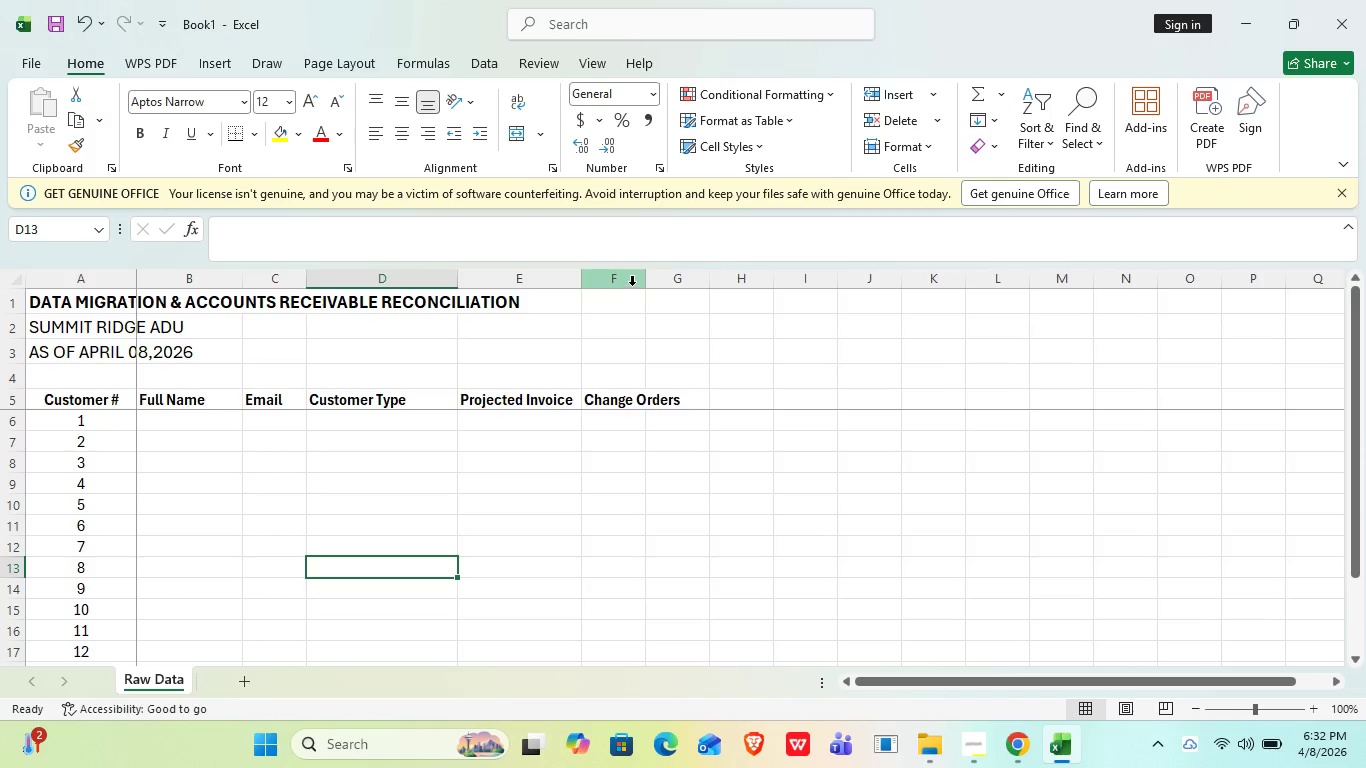 
left_click_drag(start_coordinate=[653, 279], to_coordinate=[701, 284])
 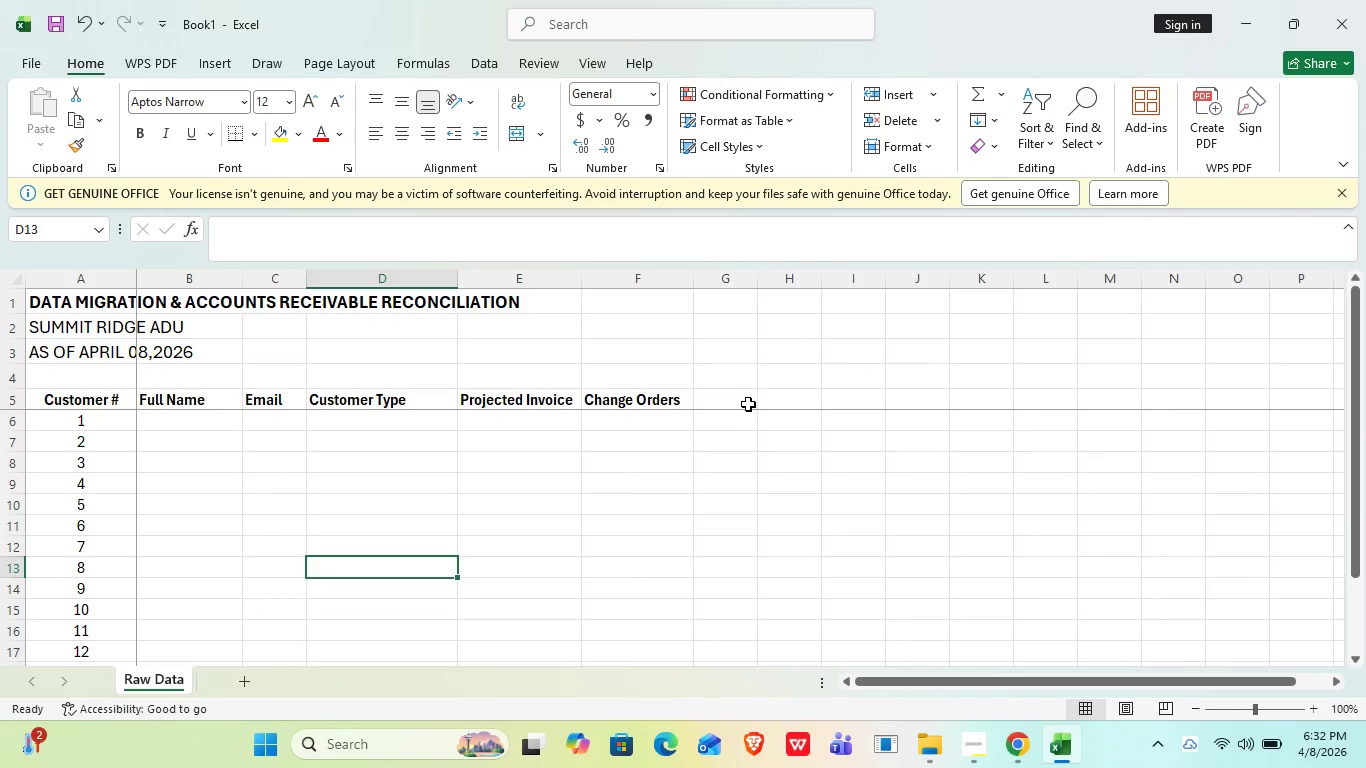 
left_click([748, 404])
 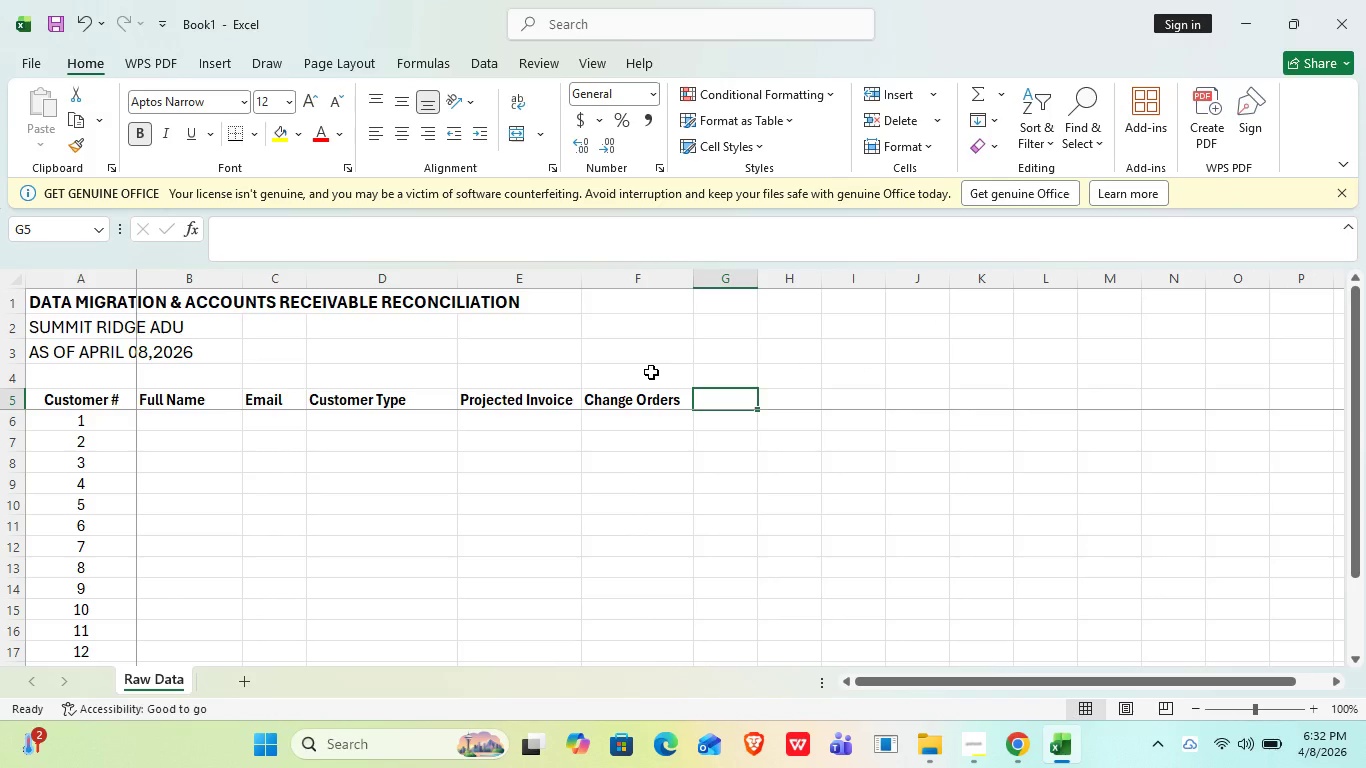 
type(Shipping Adjustment)
 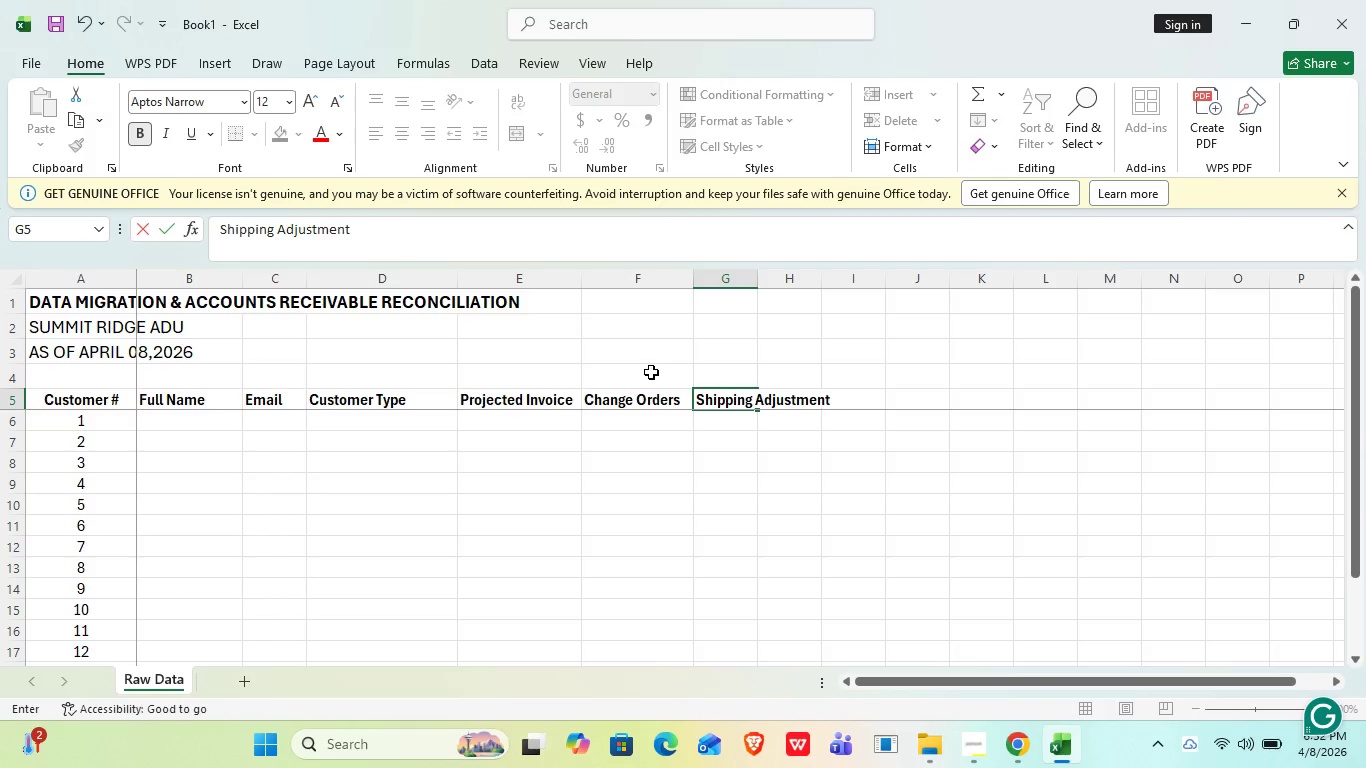 
key(Enter)
 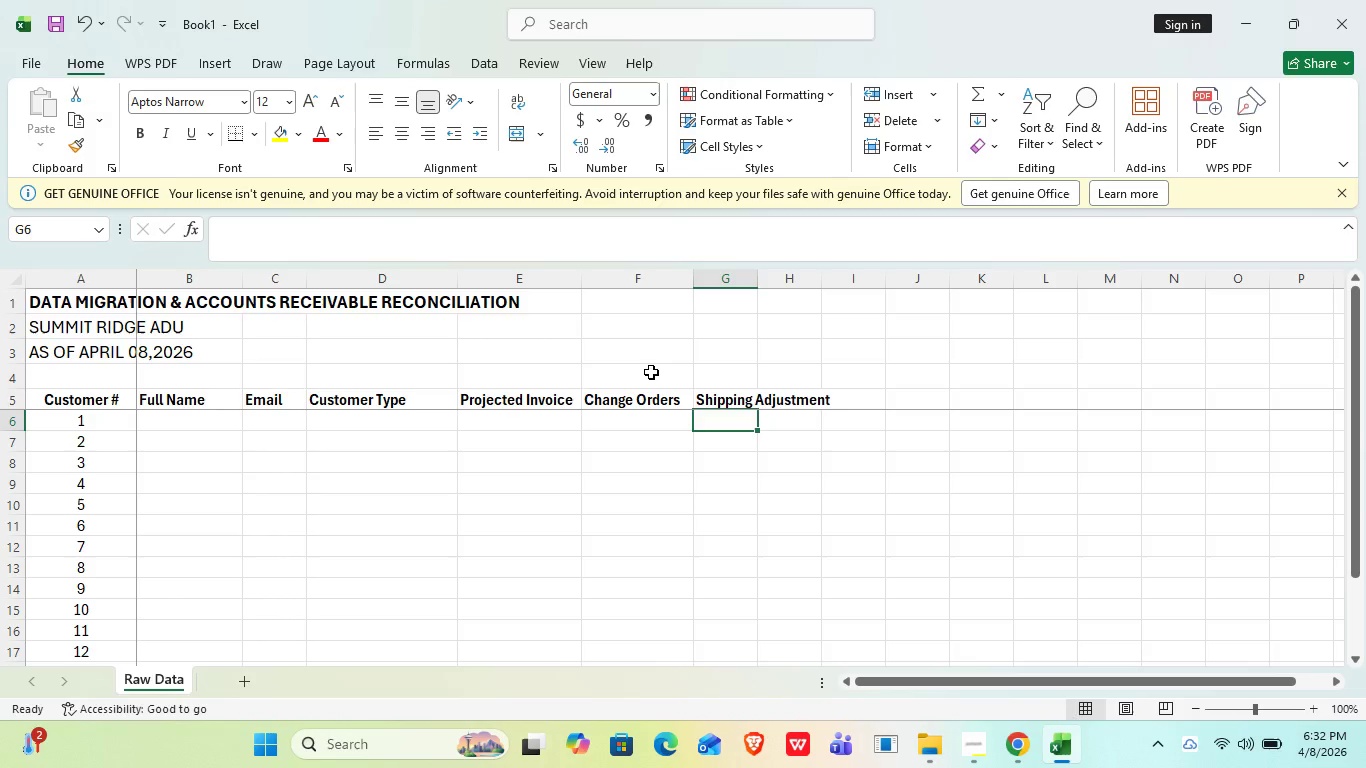 
key(ArrowUp)
 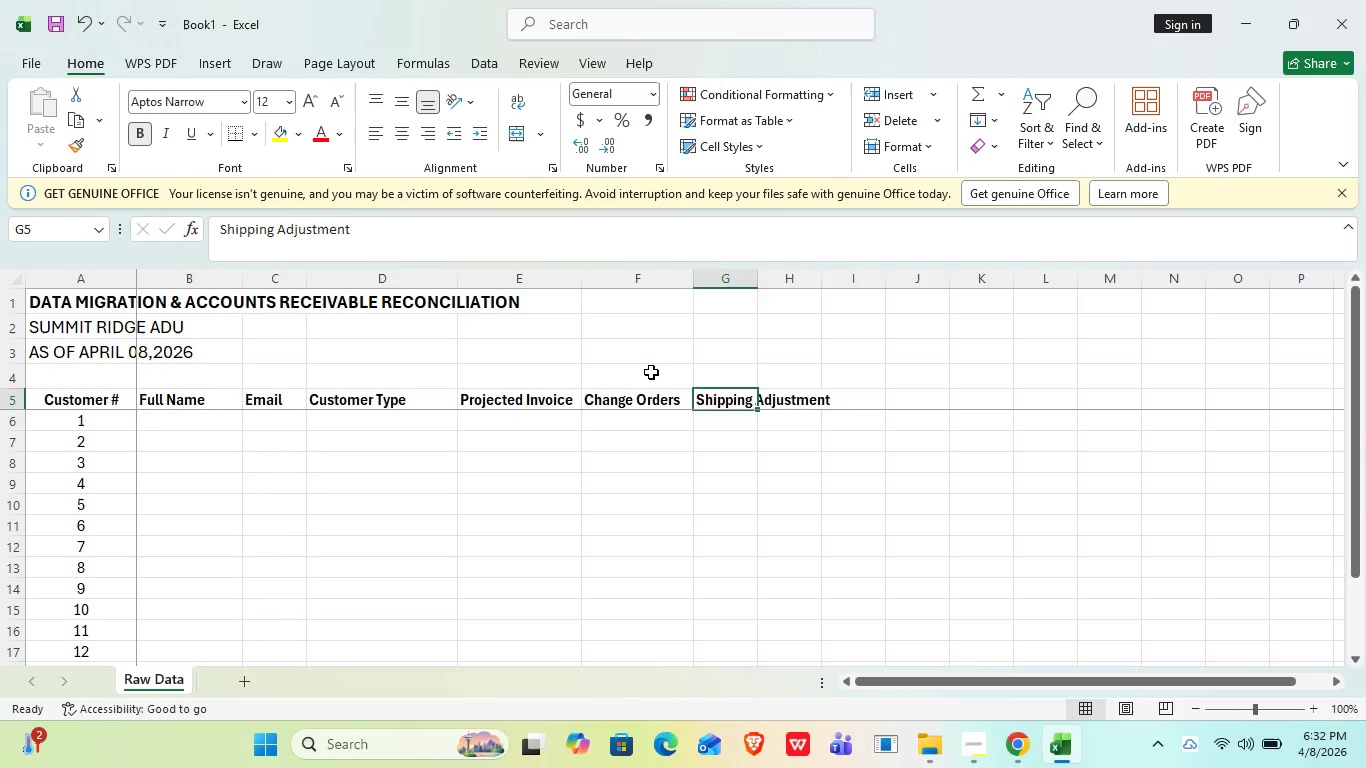 
key(ArrowRight)
 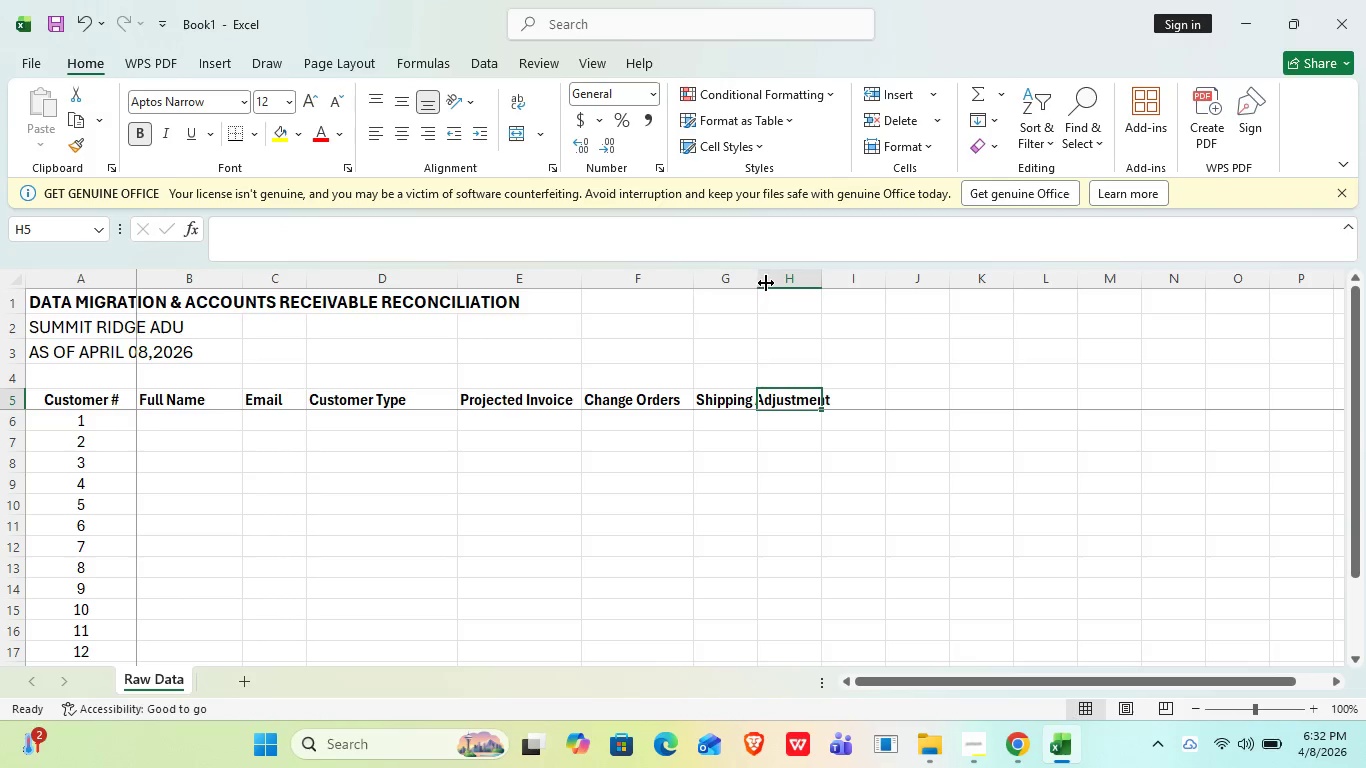 
left_click_drag(start_coordinate=[757, 280], to_coordinate=[842, 294])
 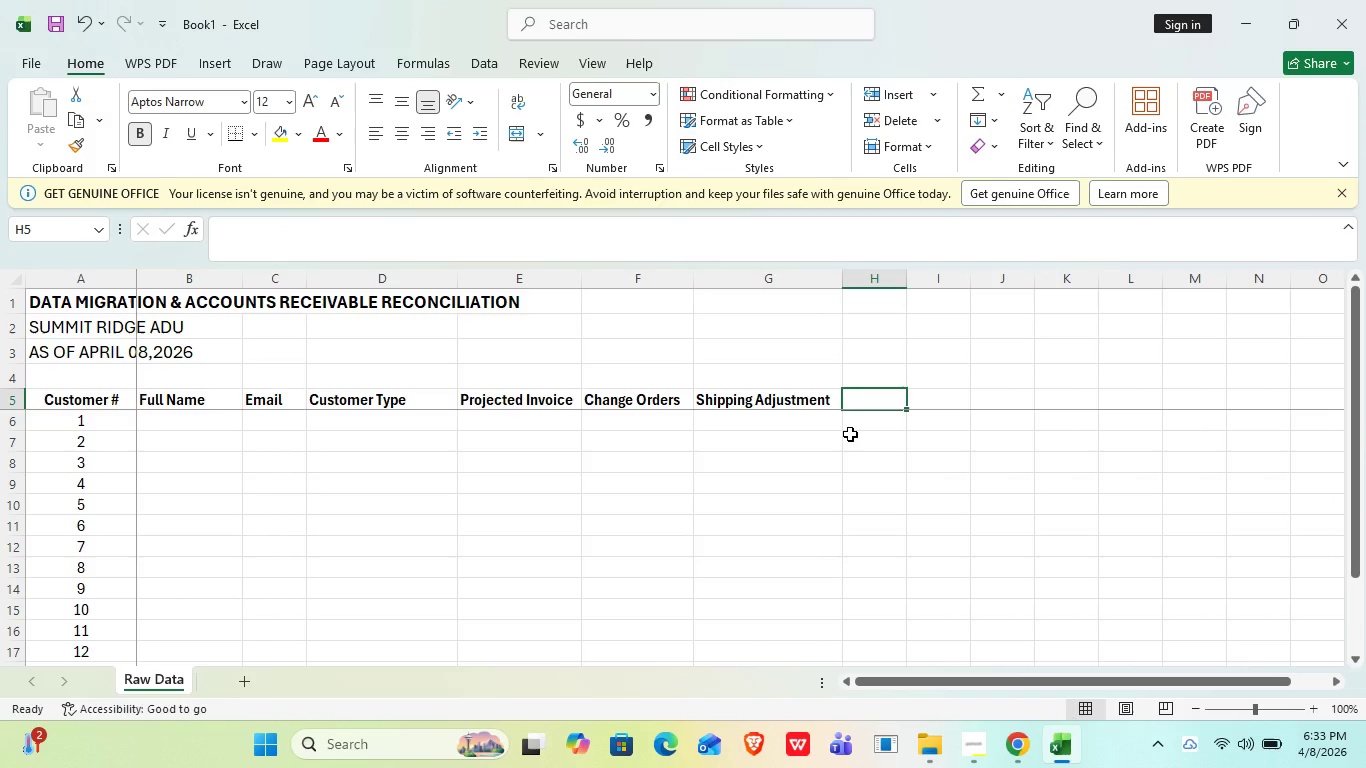 
type(T)
key(Backspace)
type(Final Invoice)
 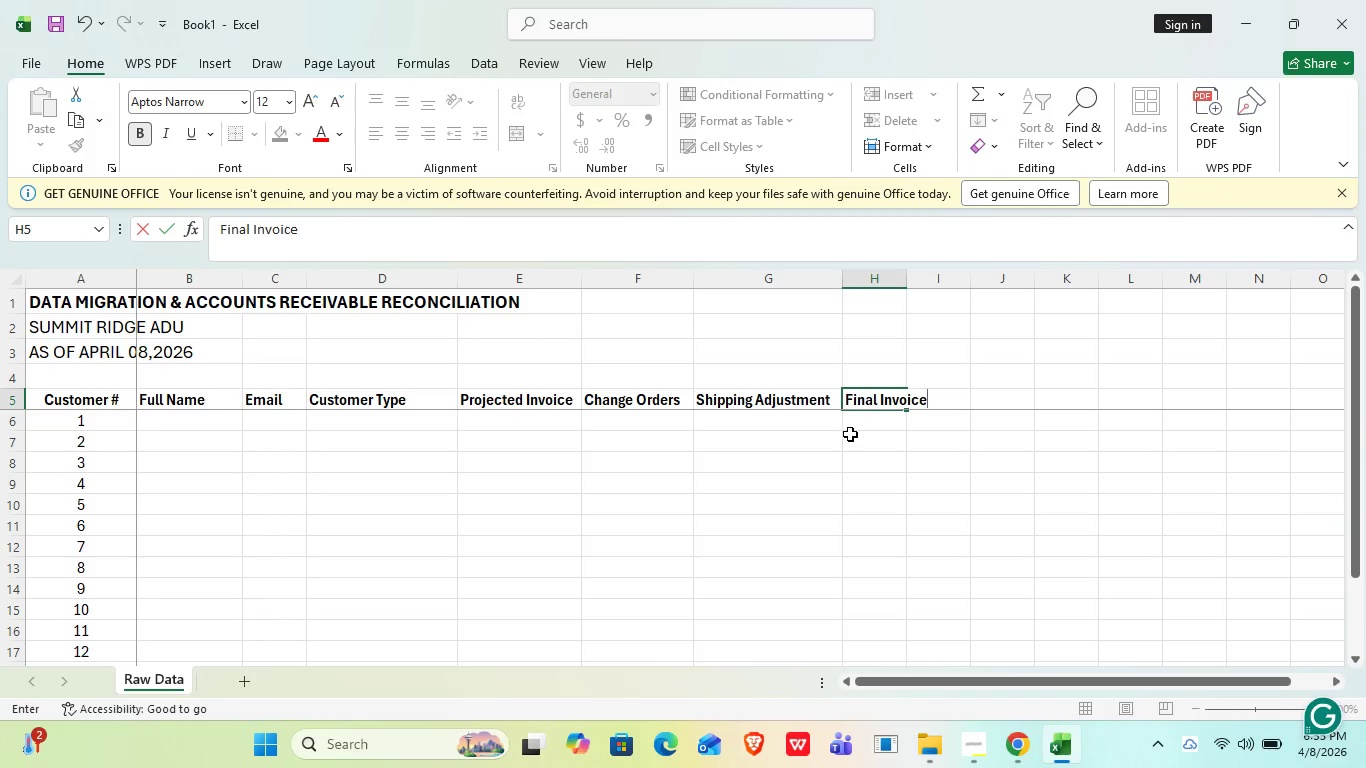 
key(Enter)
 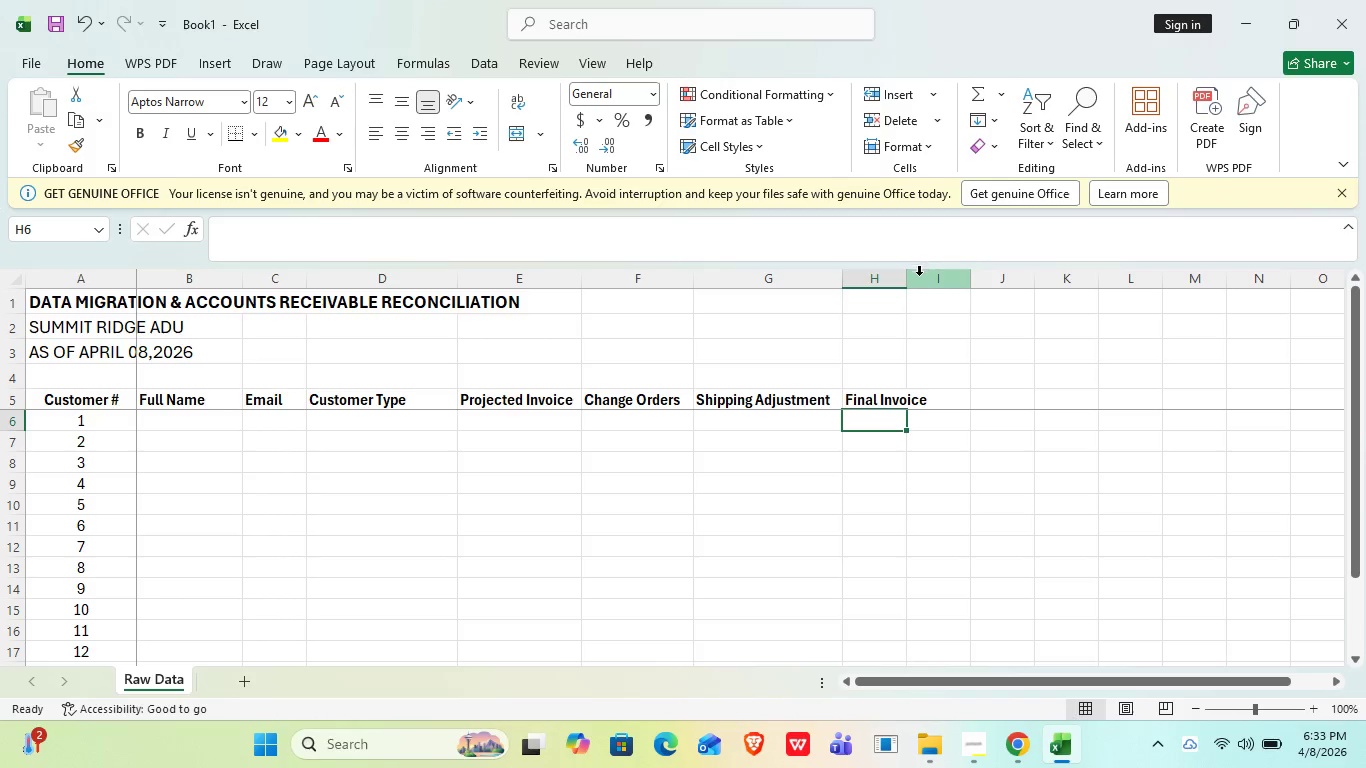 
left_click_drag(start_coordinate=[900, 287], to_coordinate=[926, 295])
 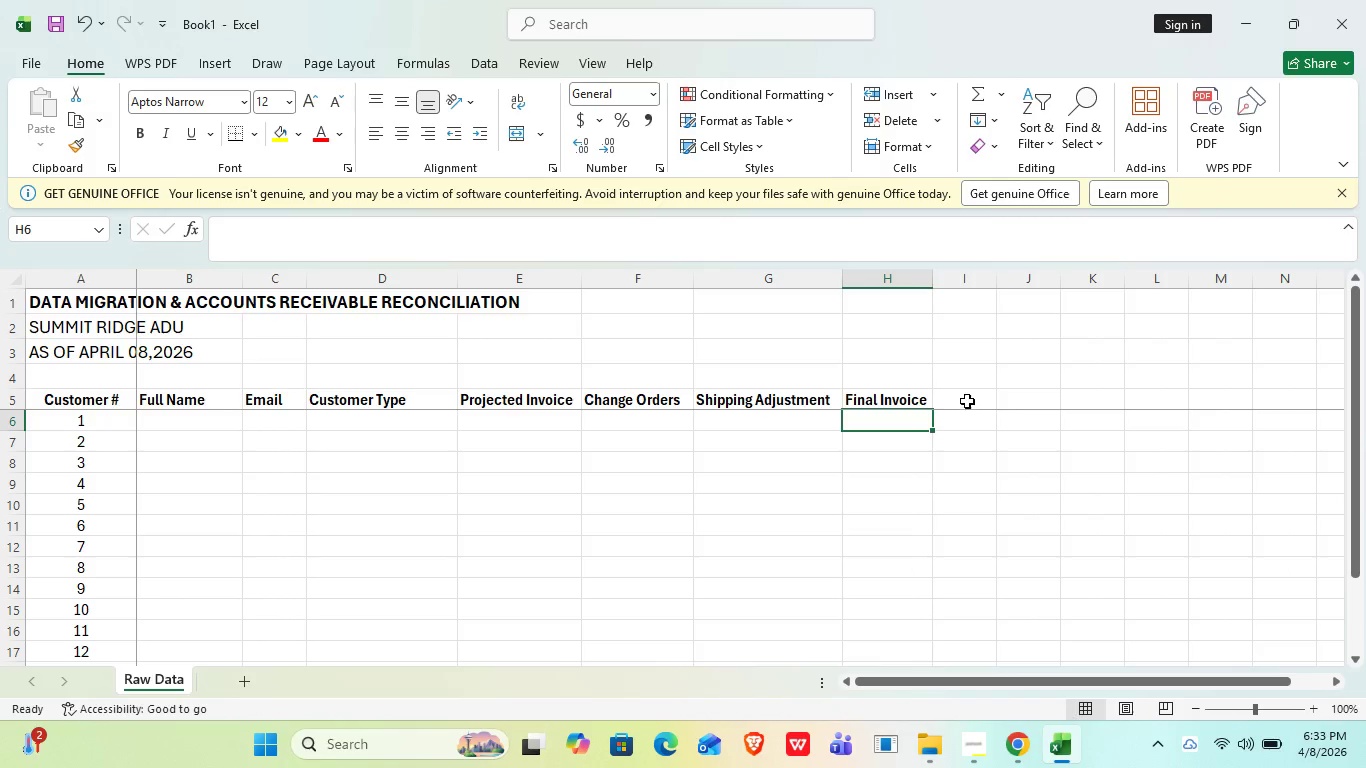 
left_click([965, 399])
 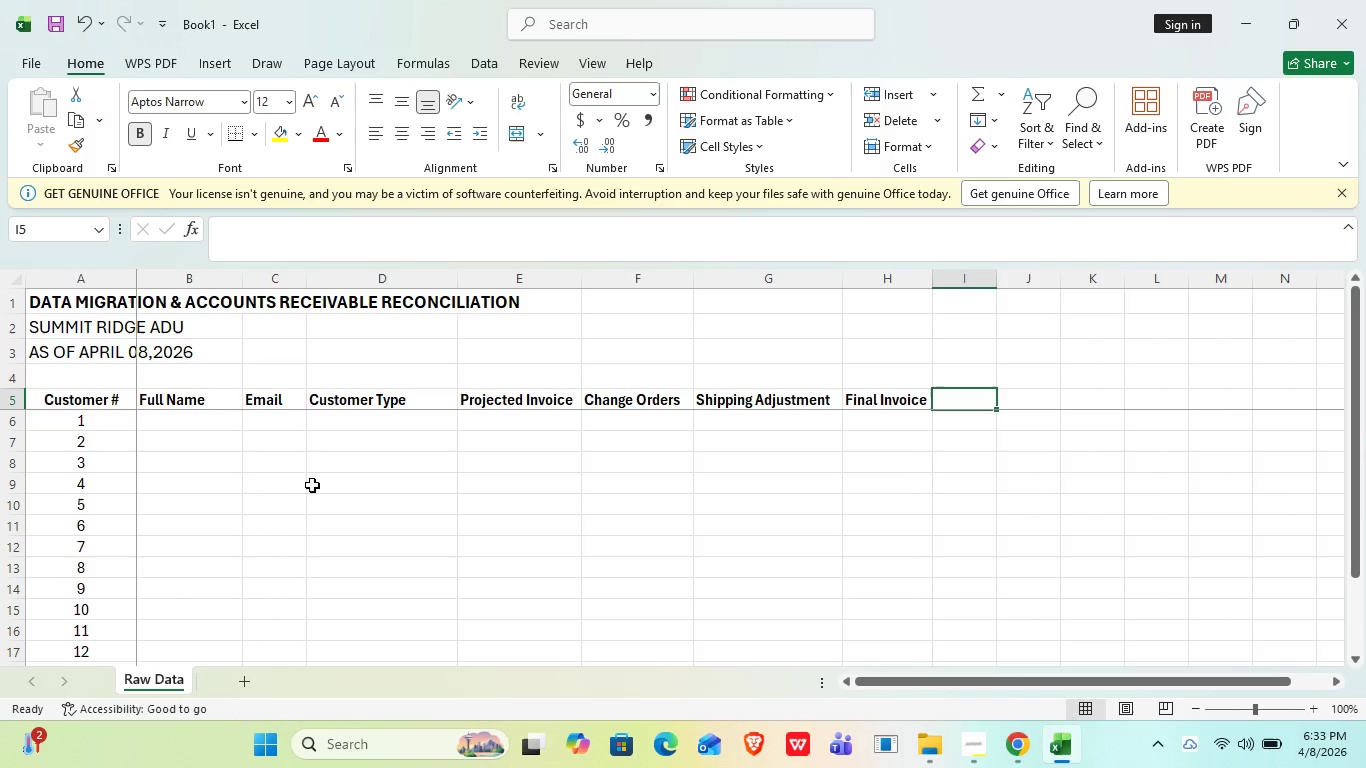 
scroll: coordinate [310, 463], scroll_direction: up, amount: 3.0
 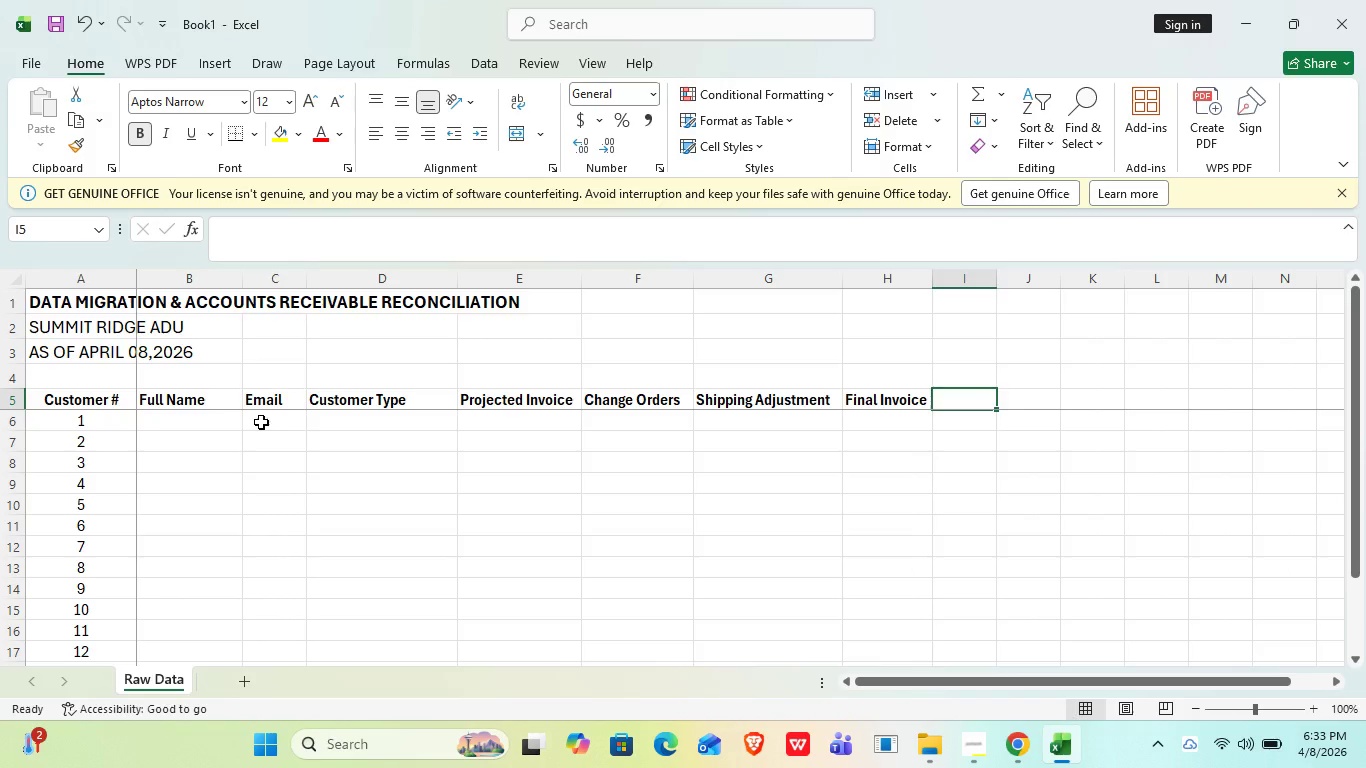 
left_click([261, 422])
 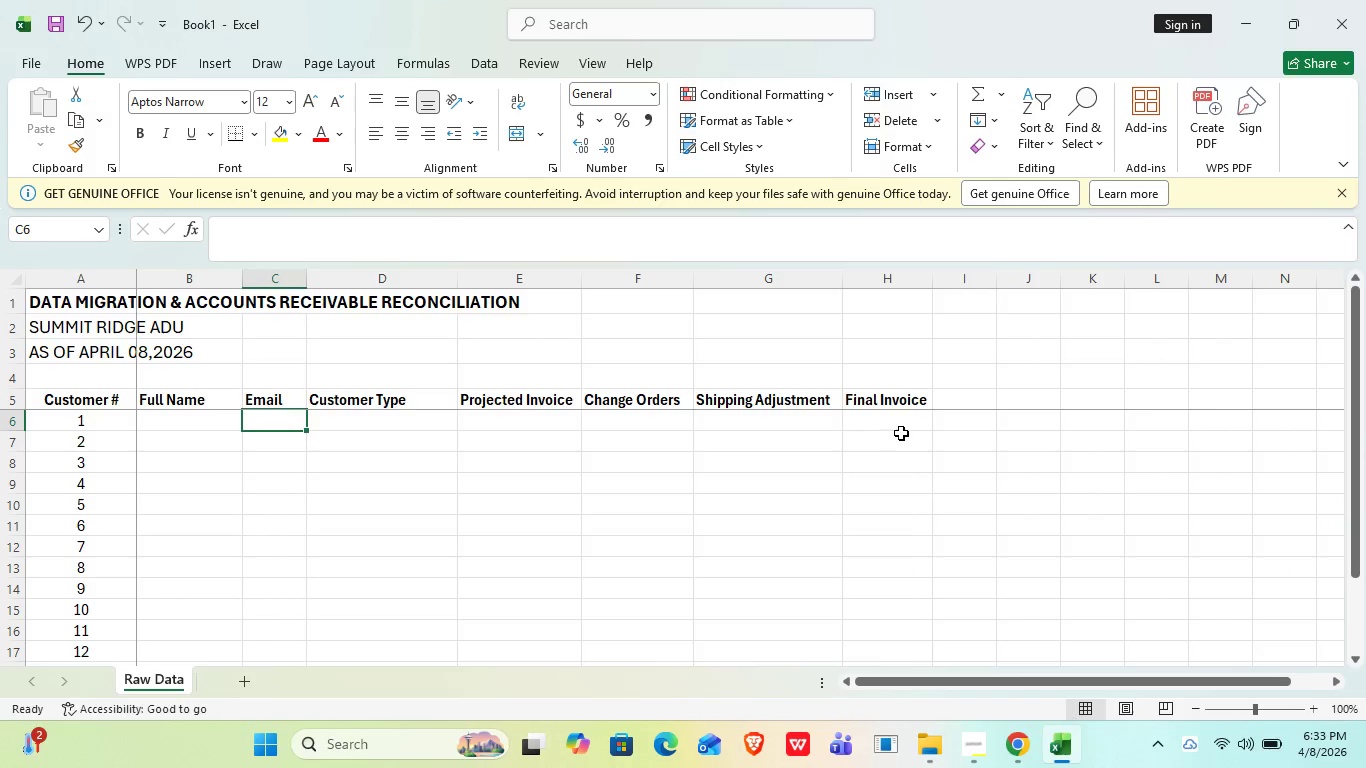 
left_click([903, 423])
 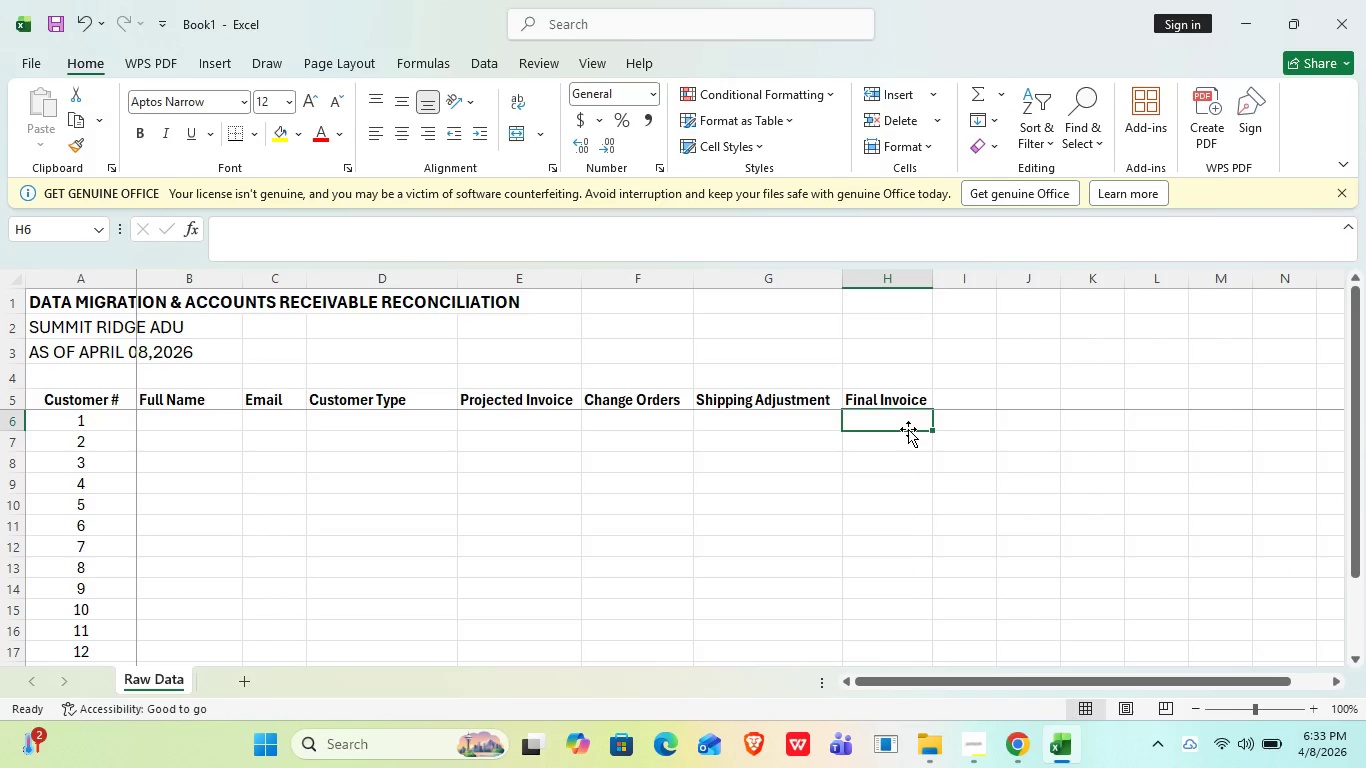 
type(=sum()
 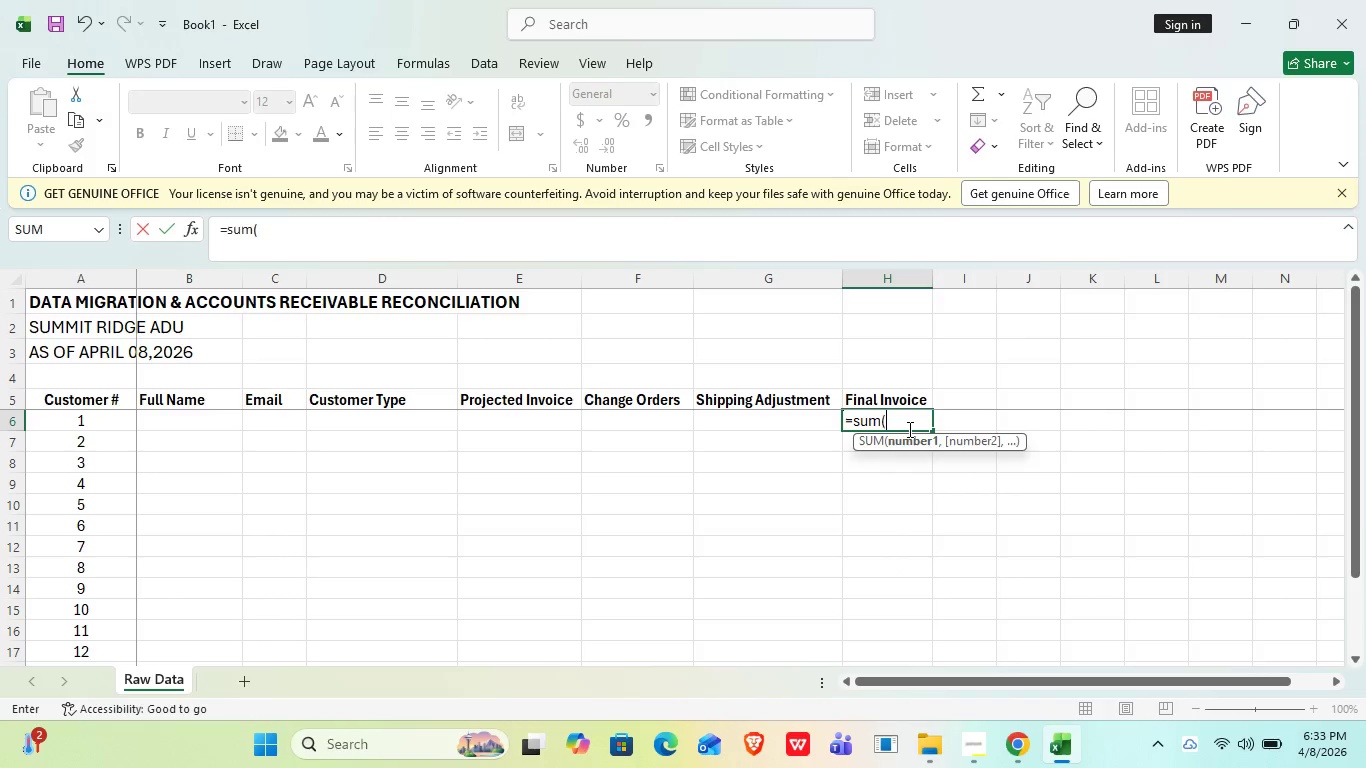 
key(ArrowLeft)
 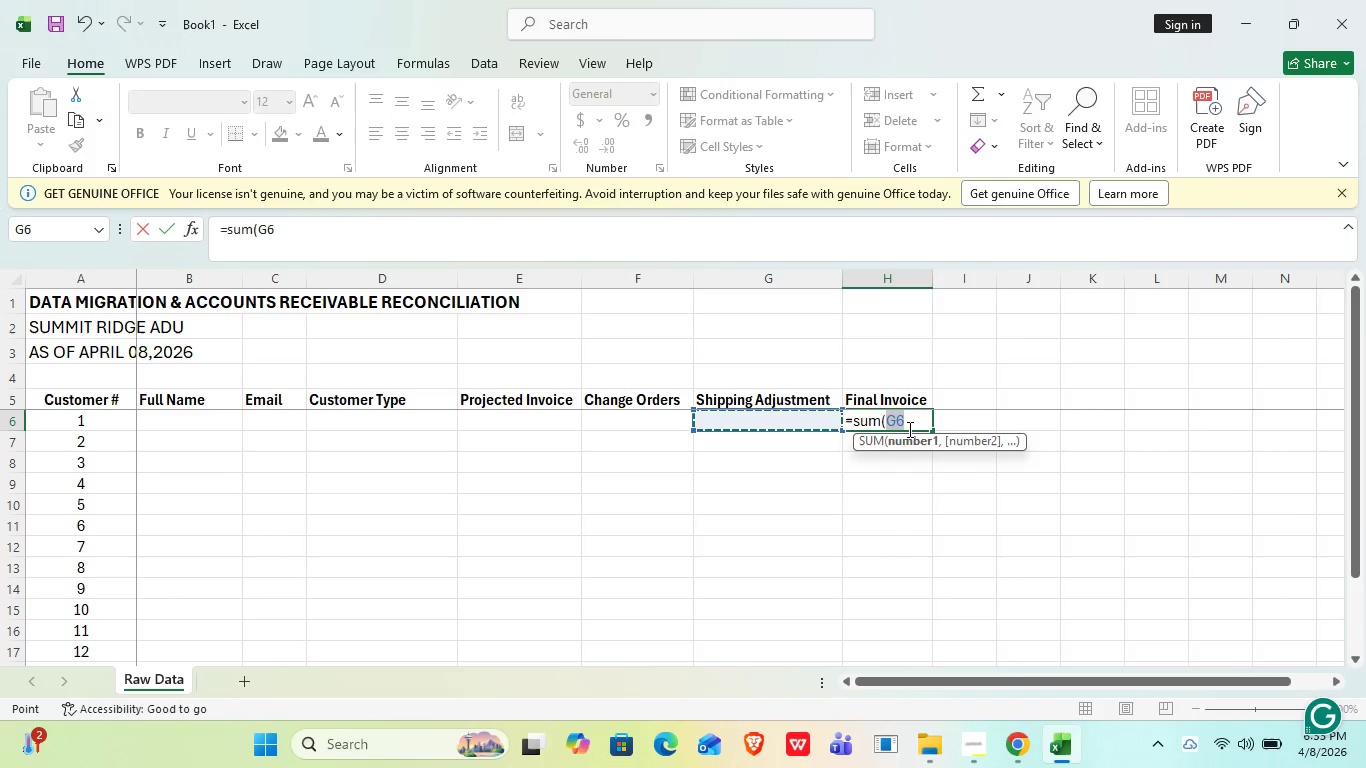 
key(Shift+ArrowLeft)
 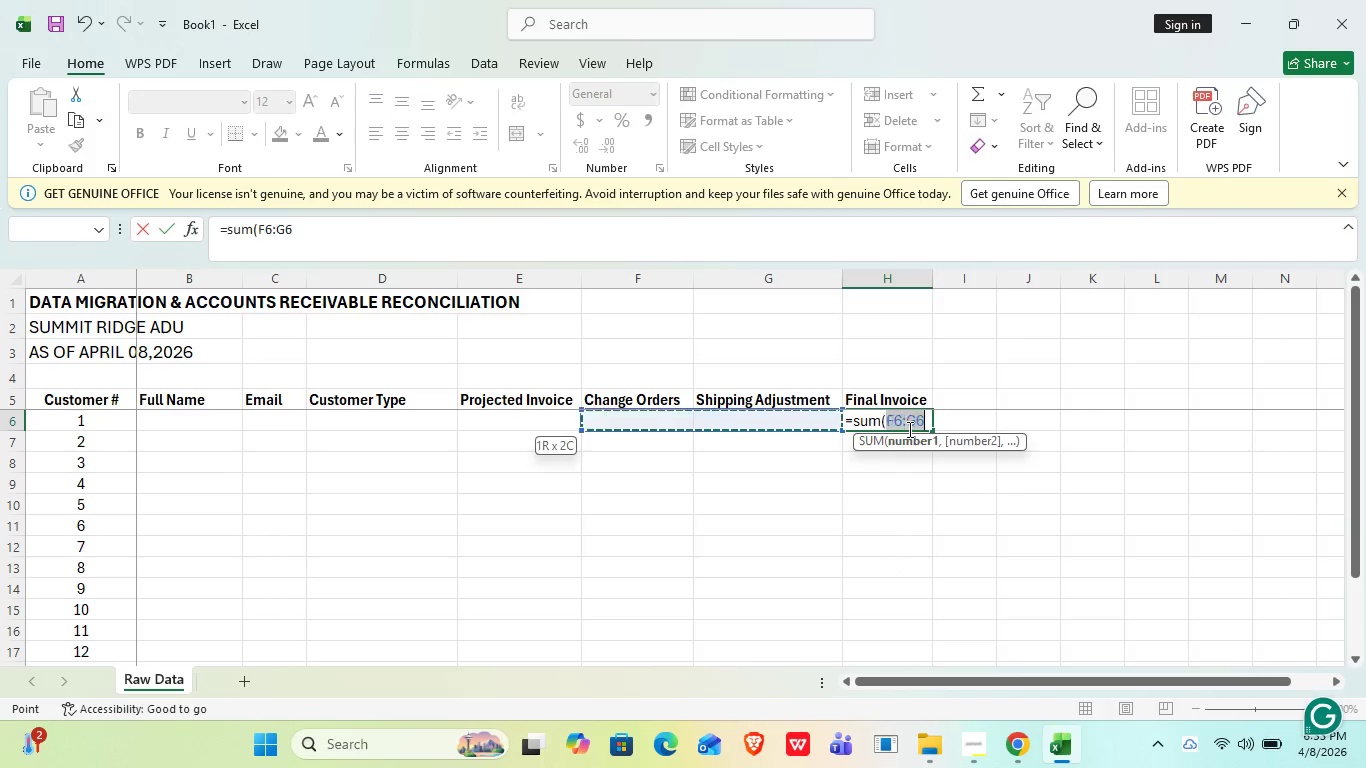 
key(Shift+ArrowLeft)
 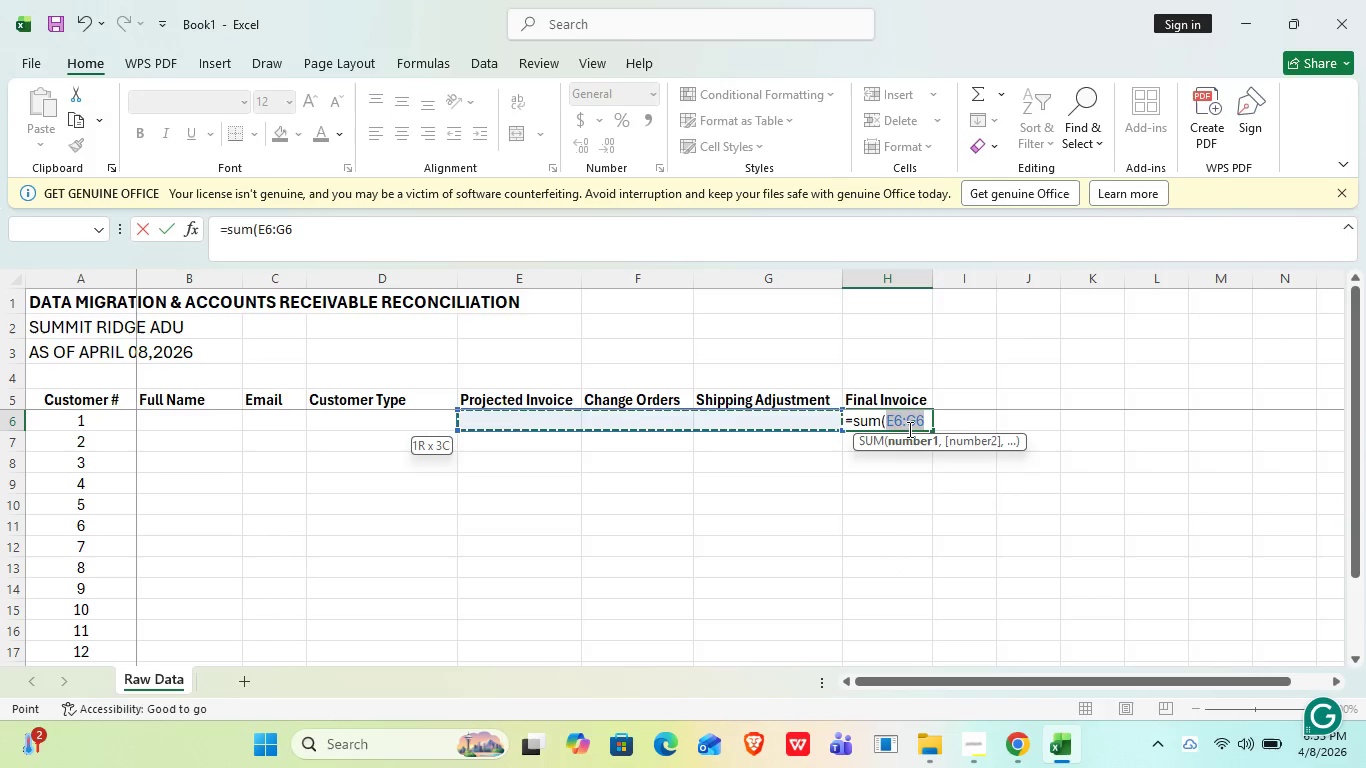 
key(Enter)
 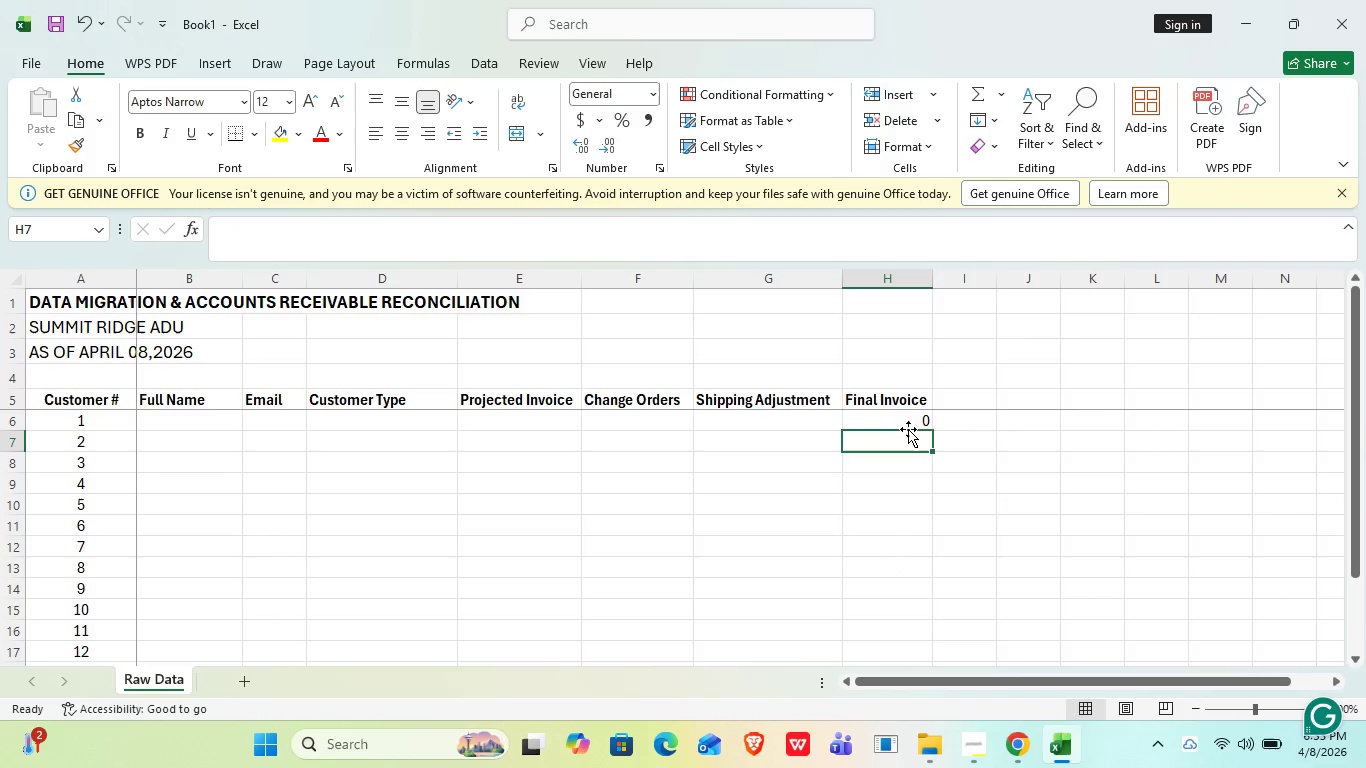 
key(ArrowUp)
 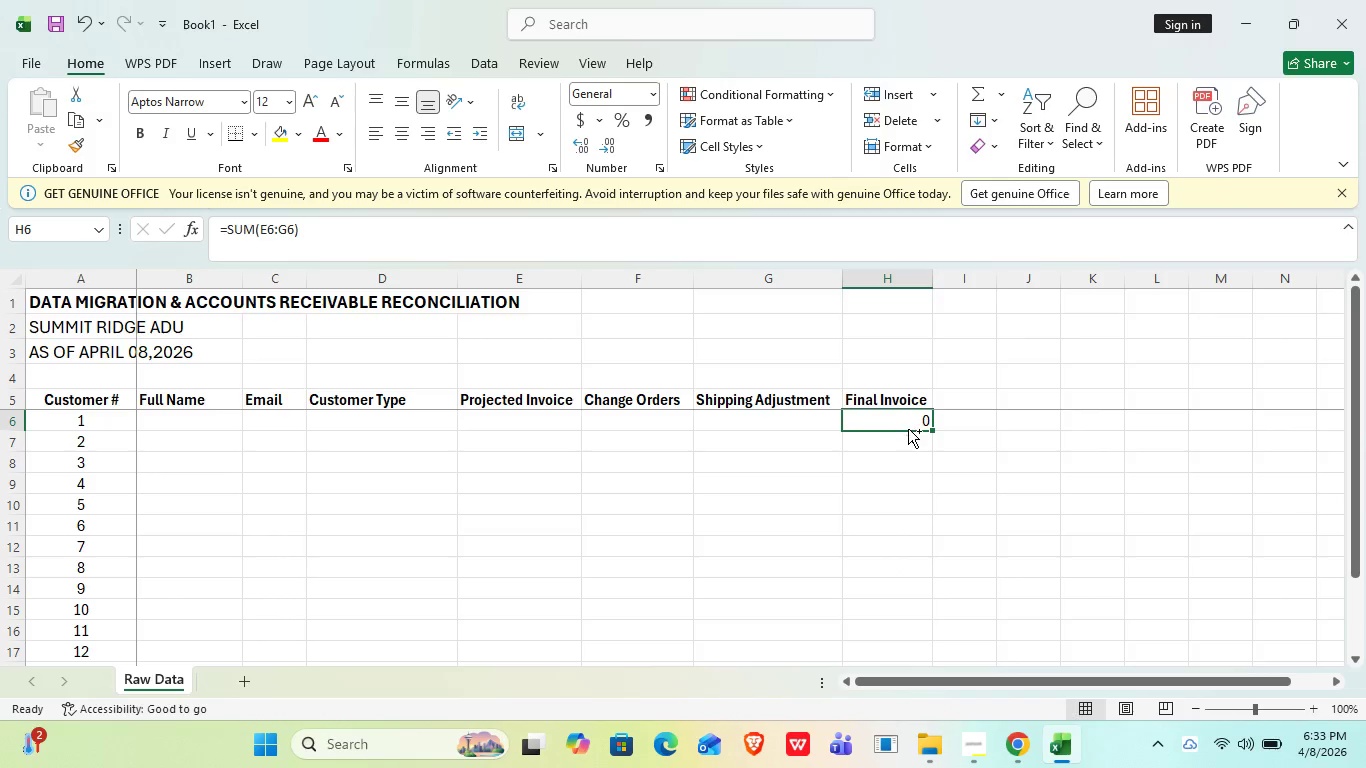 
key(Control+C)
 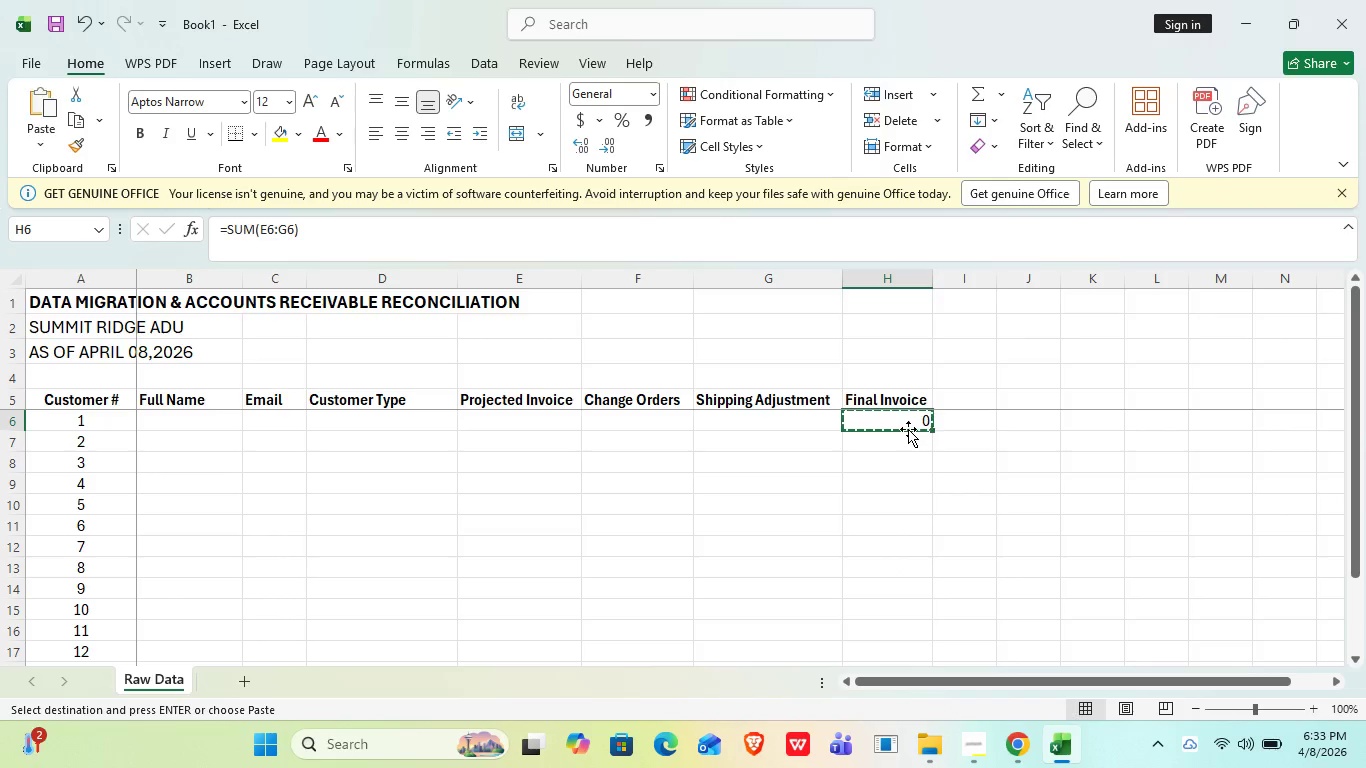 
key(Shift+ArrowDown)
 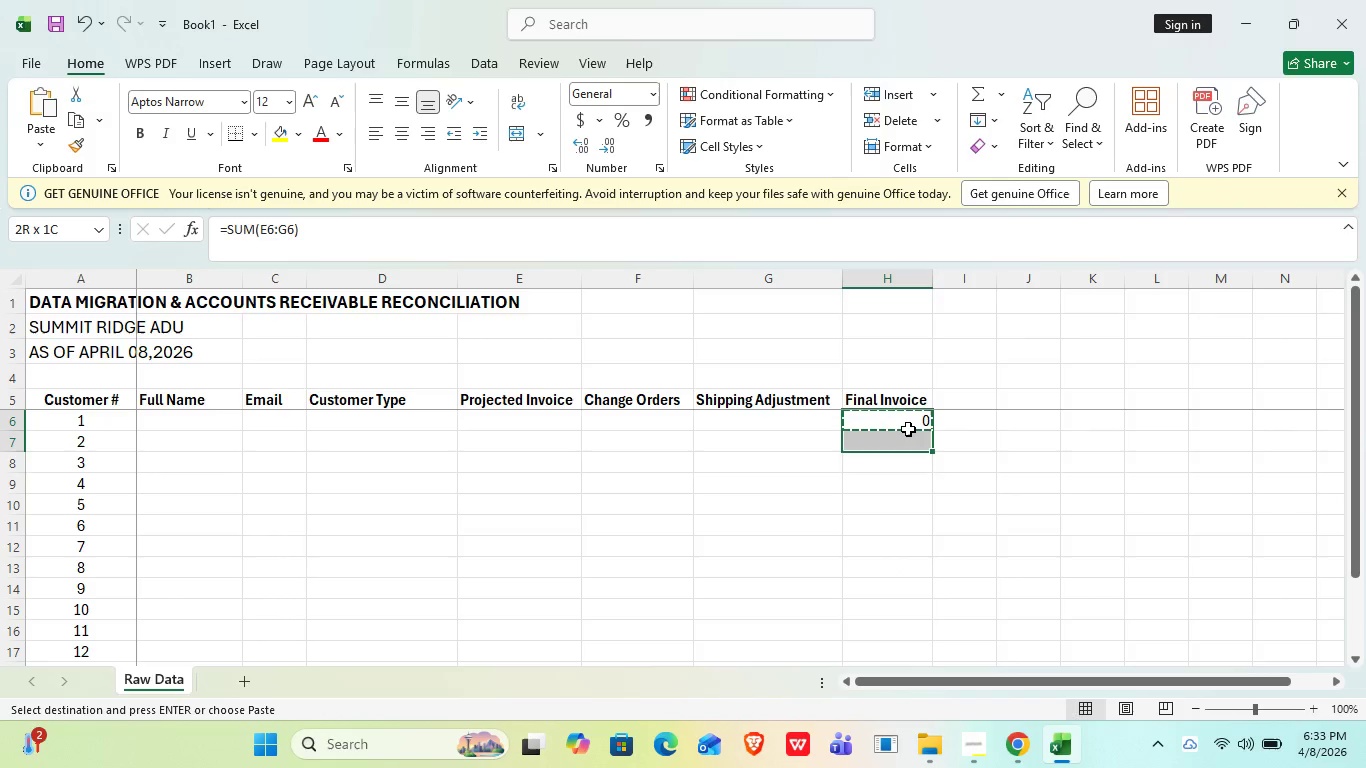 
key(Shift+ArrowDown)
 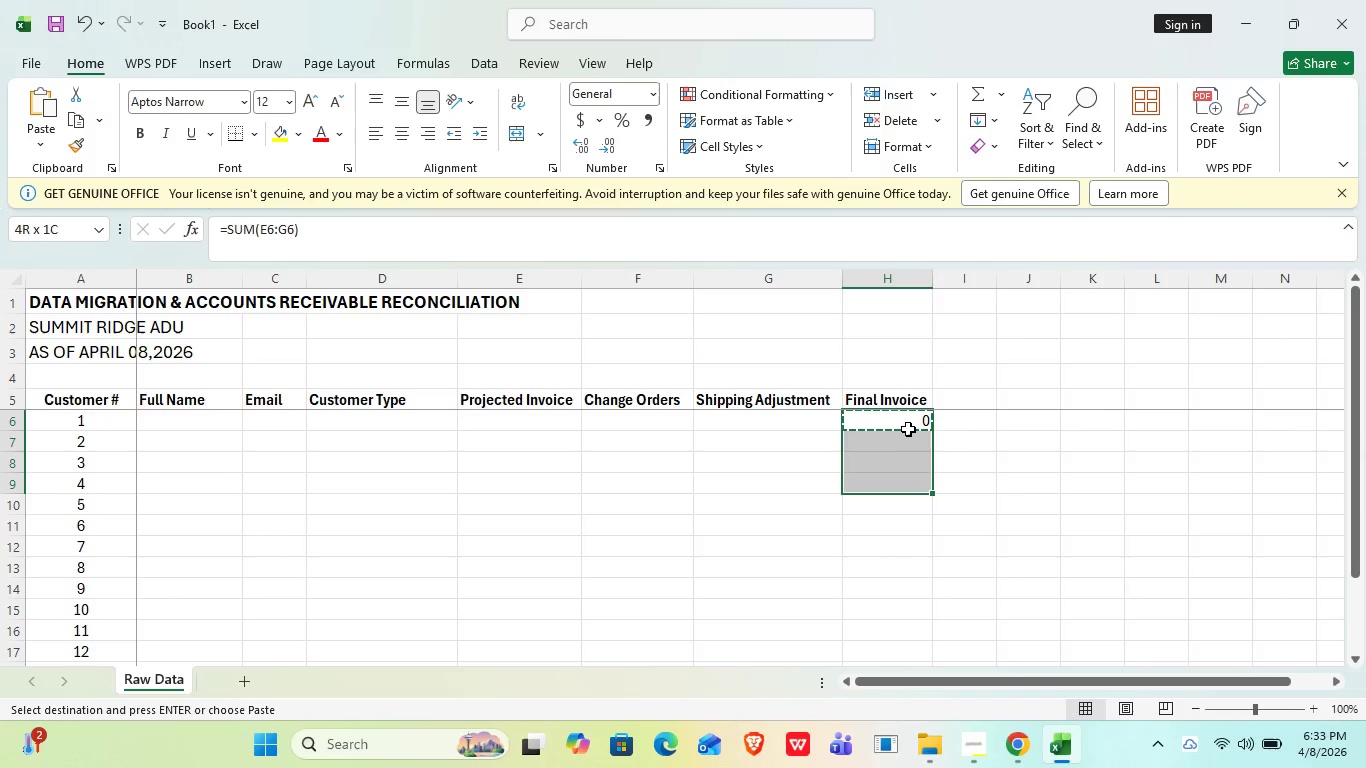 
key(Shift+ArrowDown)
 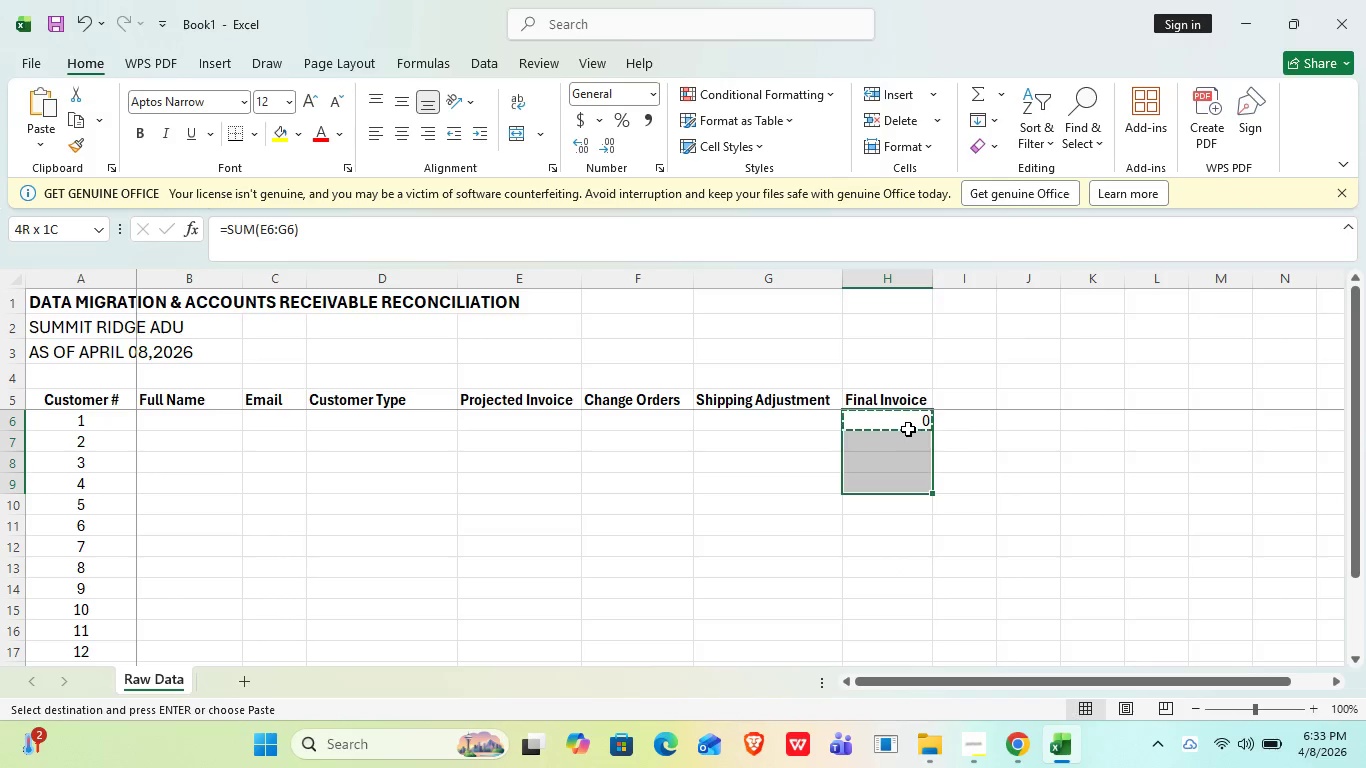 
key(Shift+ArrowDown)
 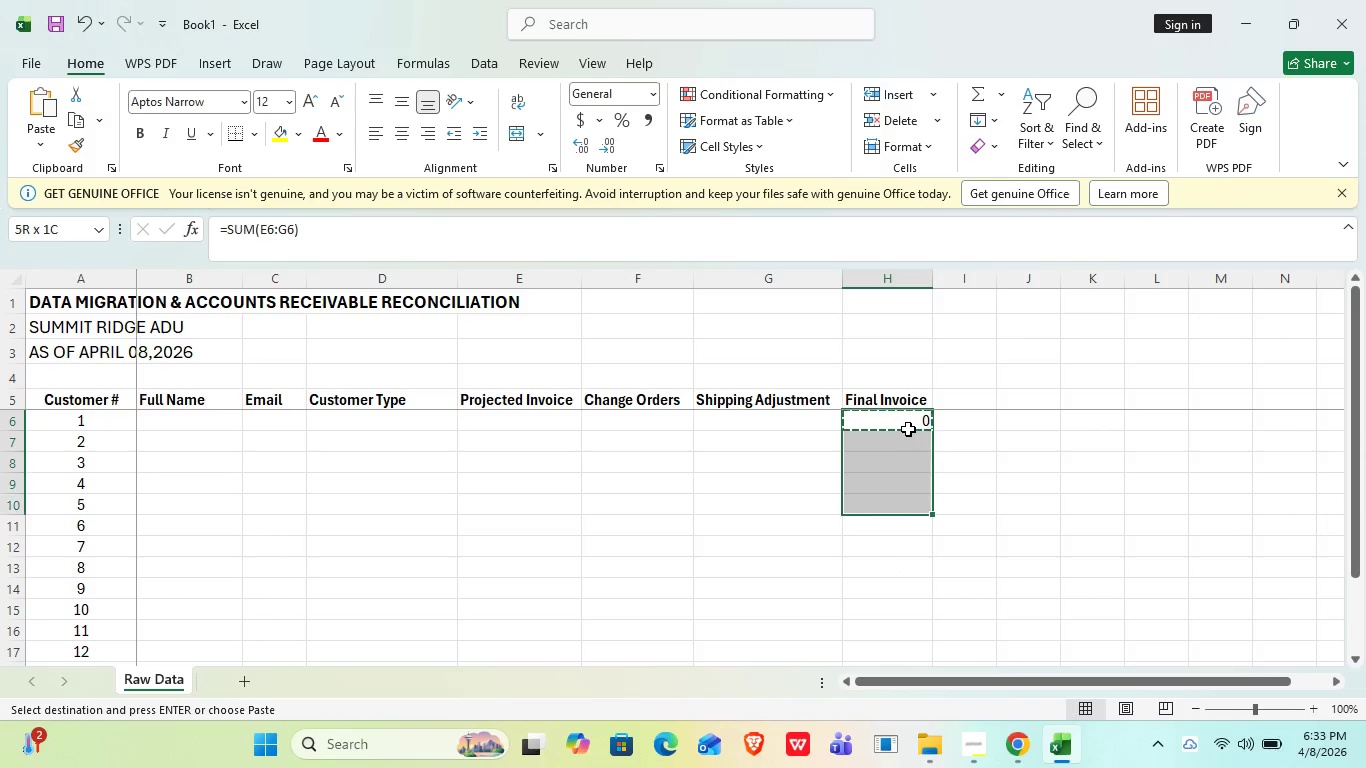 
key(Shift+ArrowDown)
 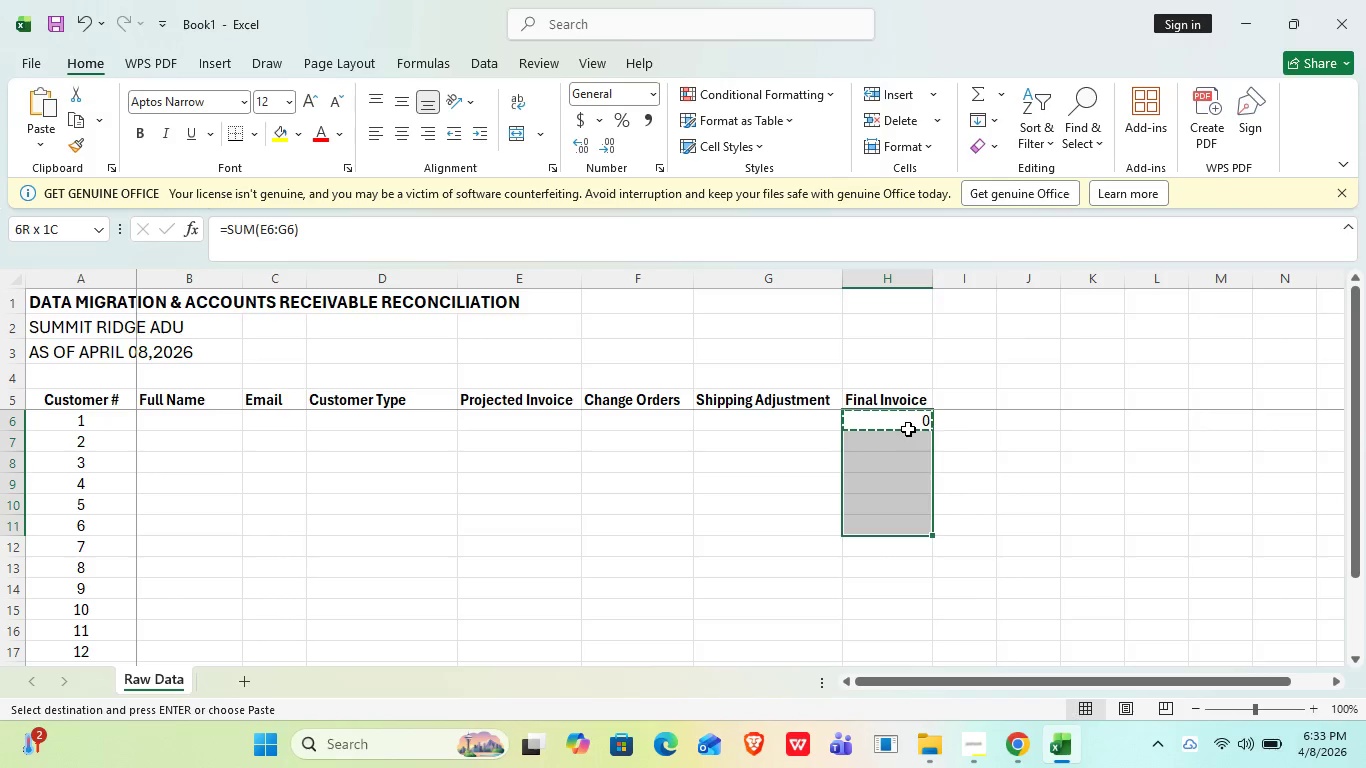 
key(Shift+ArrowDown)
 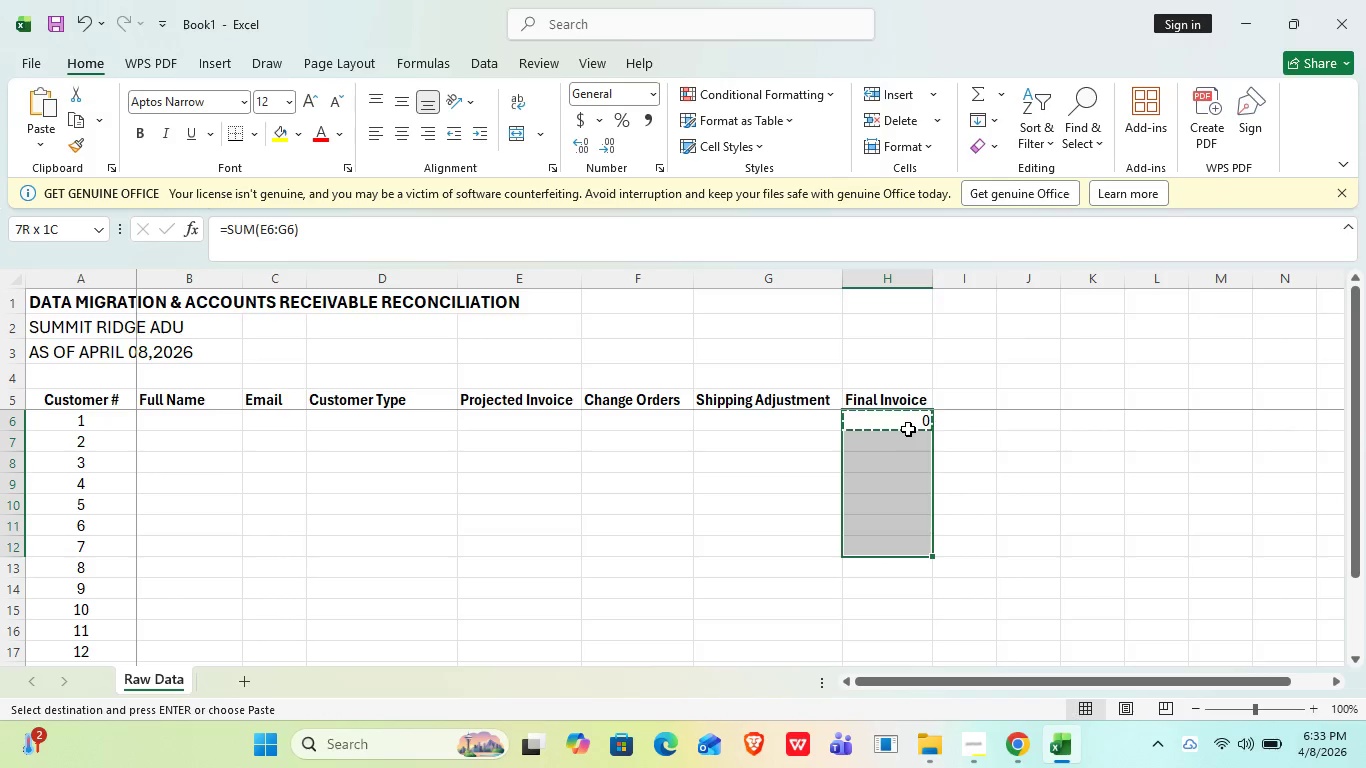 
key(Shift+ArrowDown)
 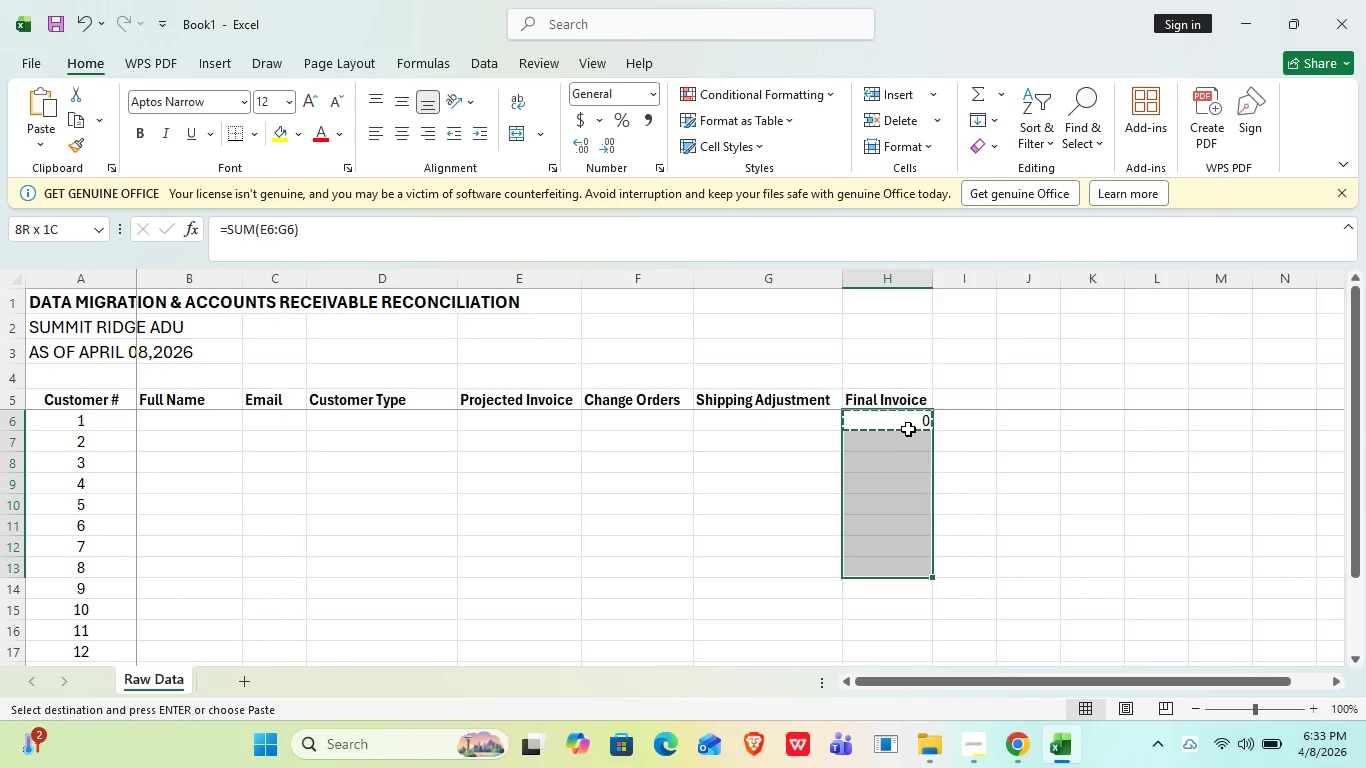 
key(Shift+ArrowDown)
 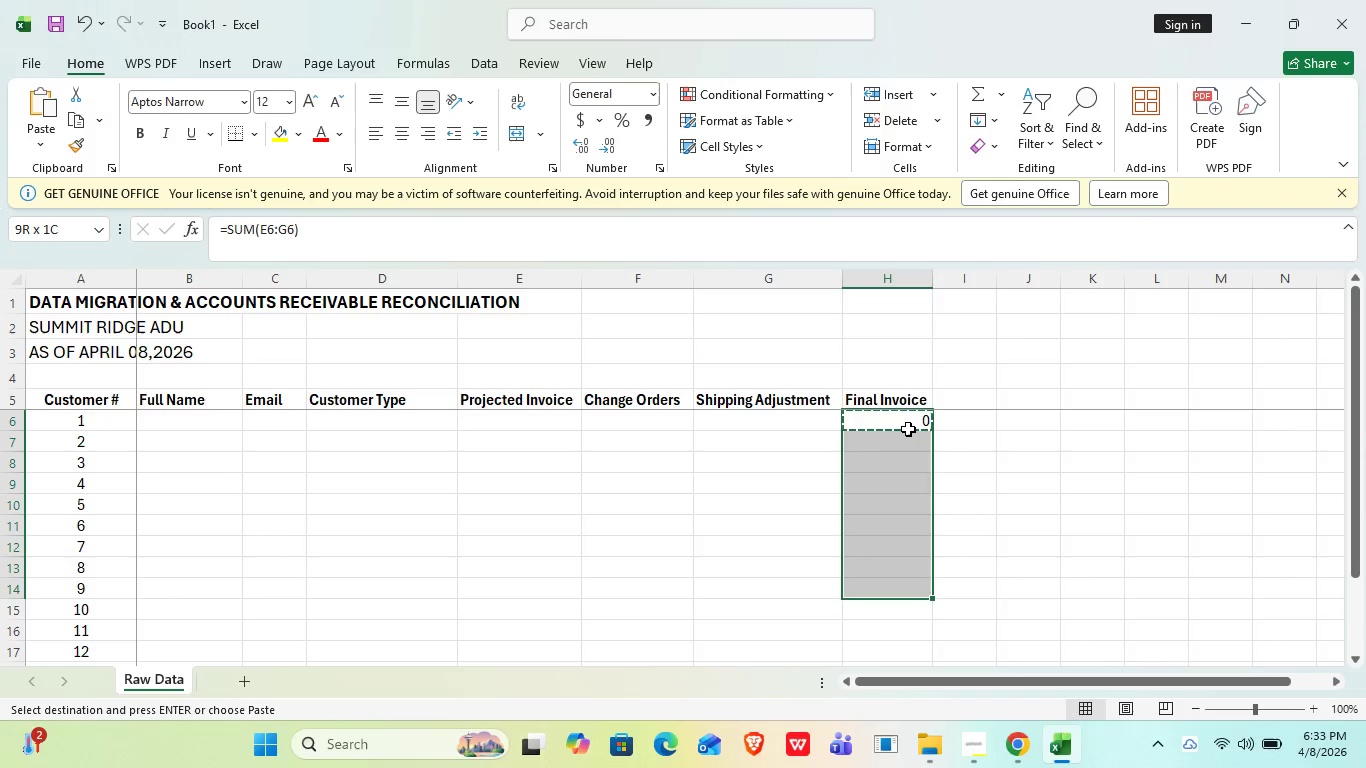 
key(Shift+ArrowDown)
 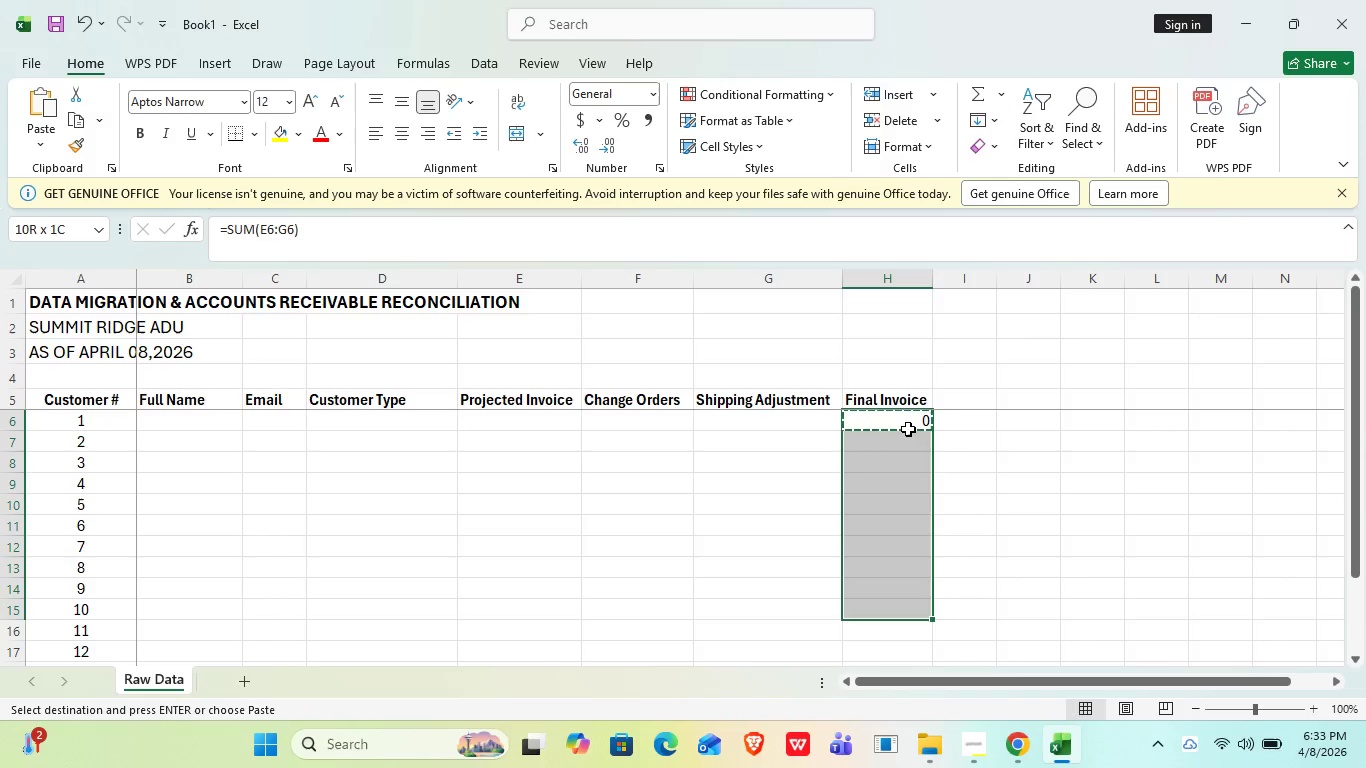 
key(Shift+ArrowDown)
 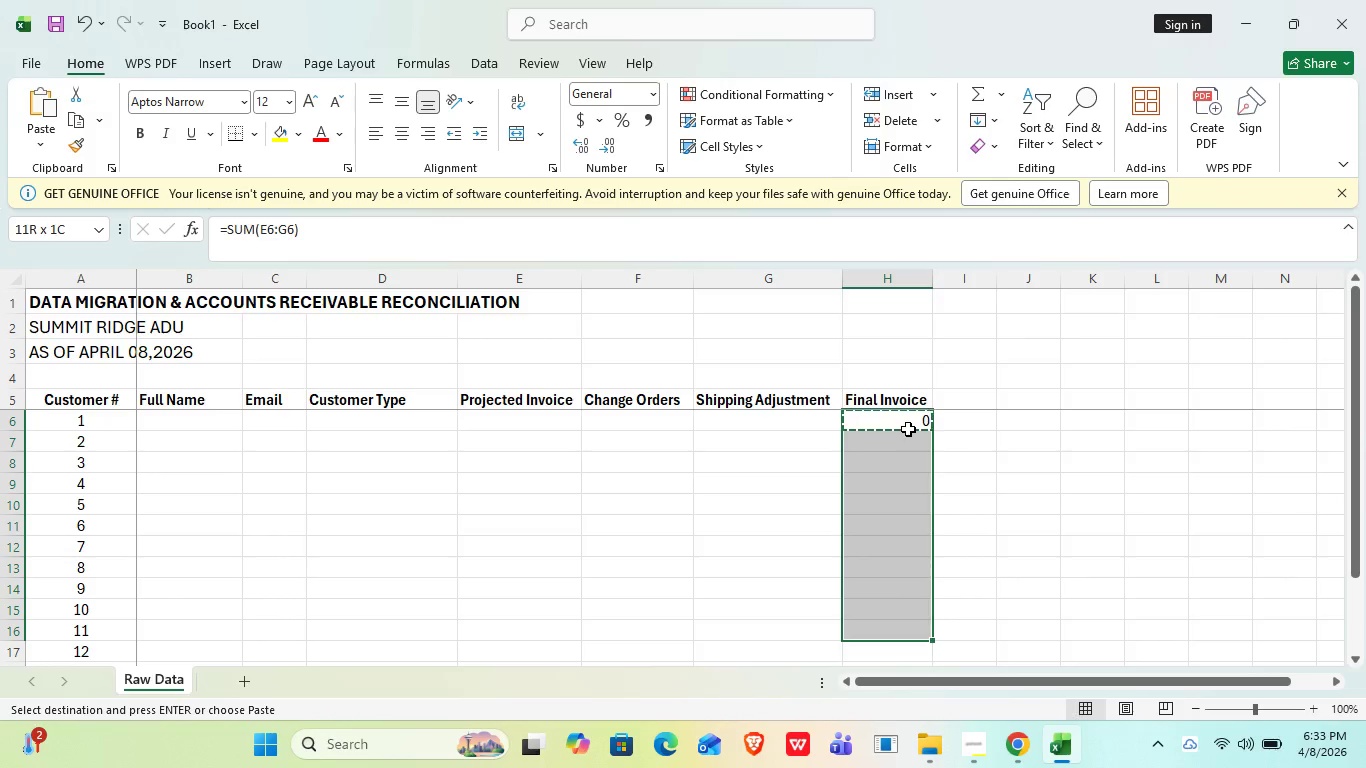 
key(Shift+ArrowDown)
 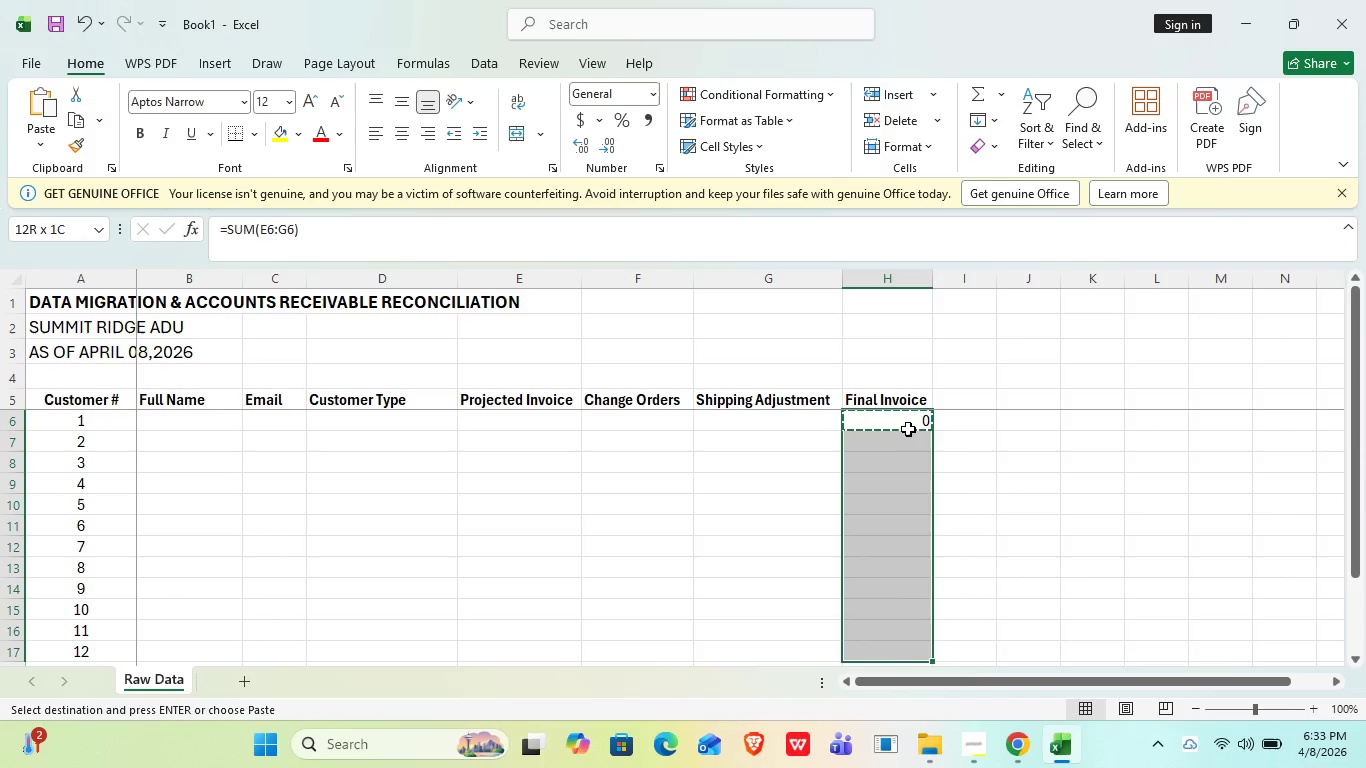 
key(Shift+ArrowDown)
 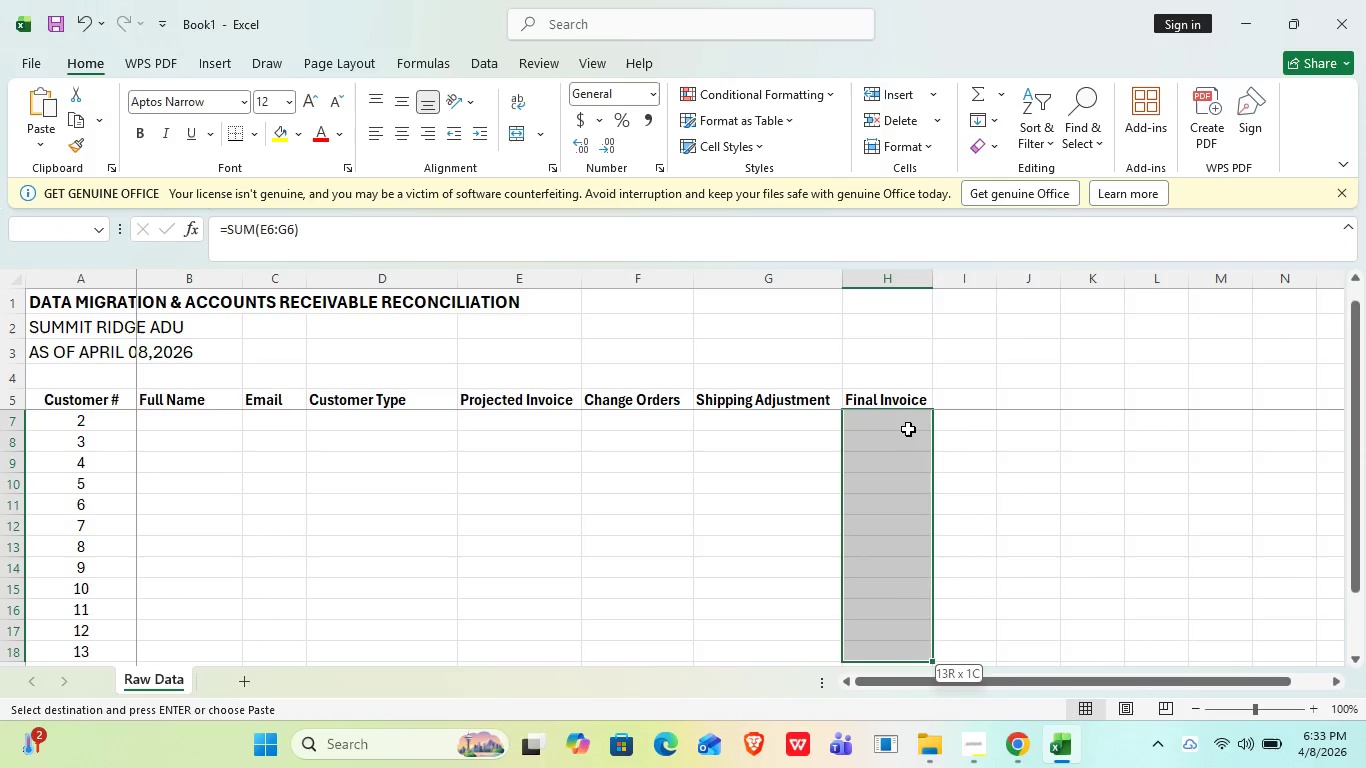 
key(Shift+ArrowDown)
 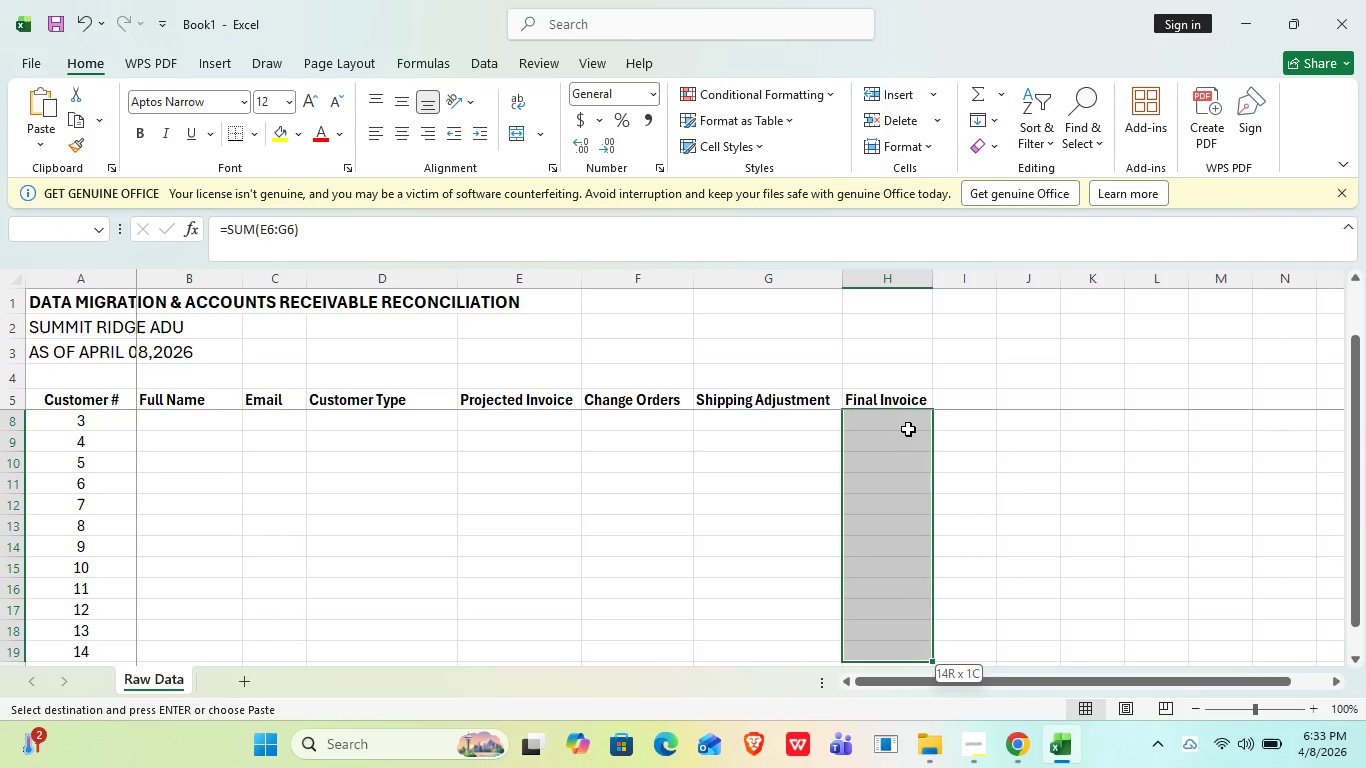 
key(Shift+ArrowDown)
 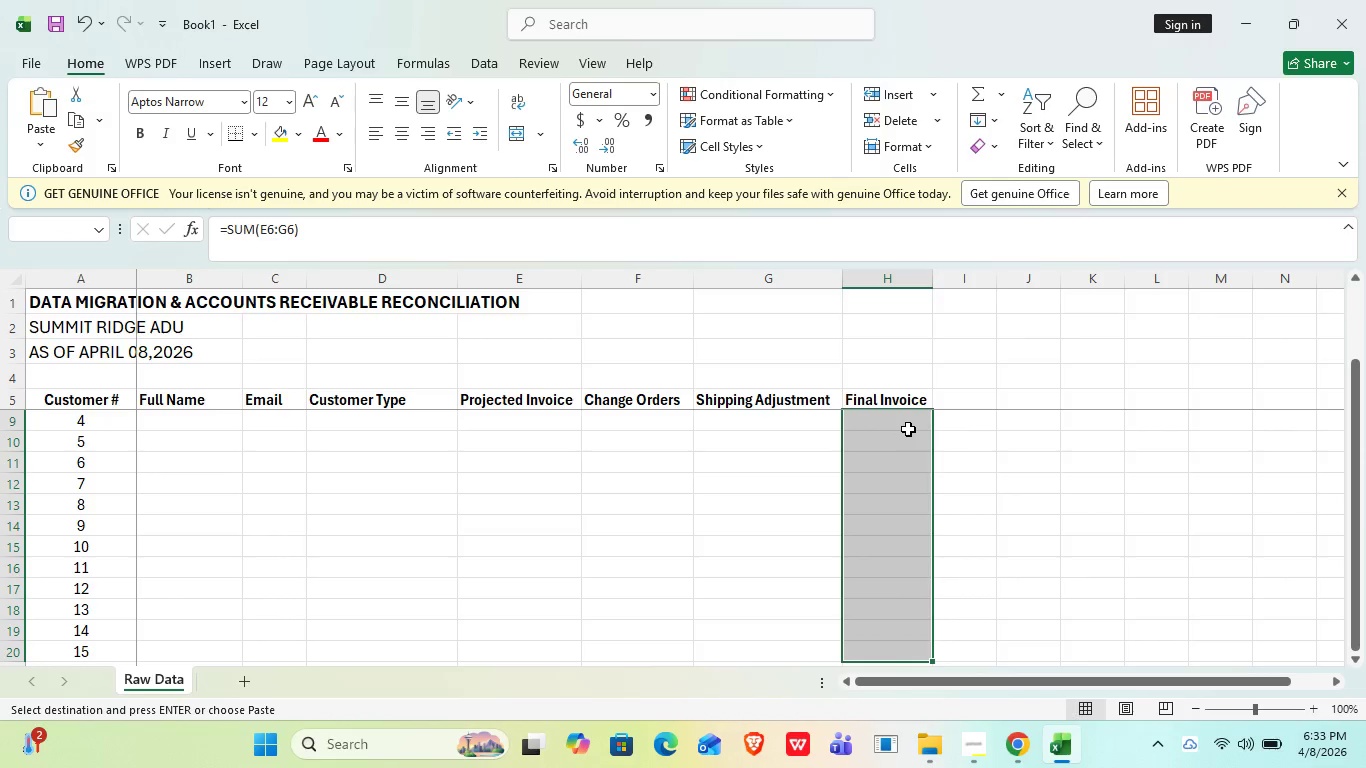 
key(Enter)
 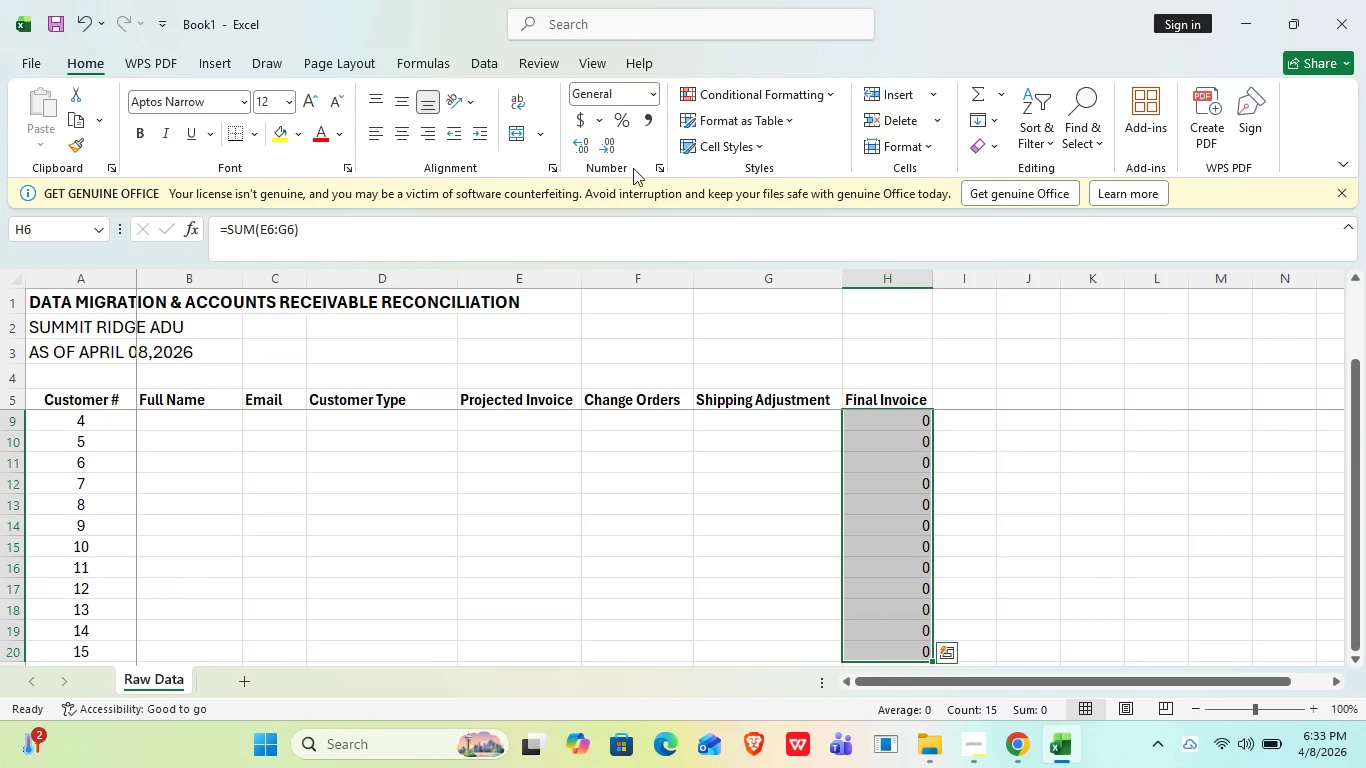 
left_click_drag(start_coordinate=[513, 421], to_coordinate=[868, 584])
 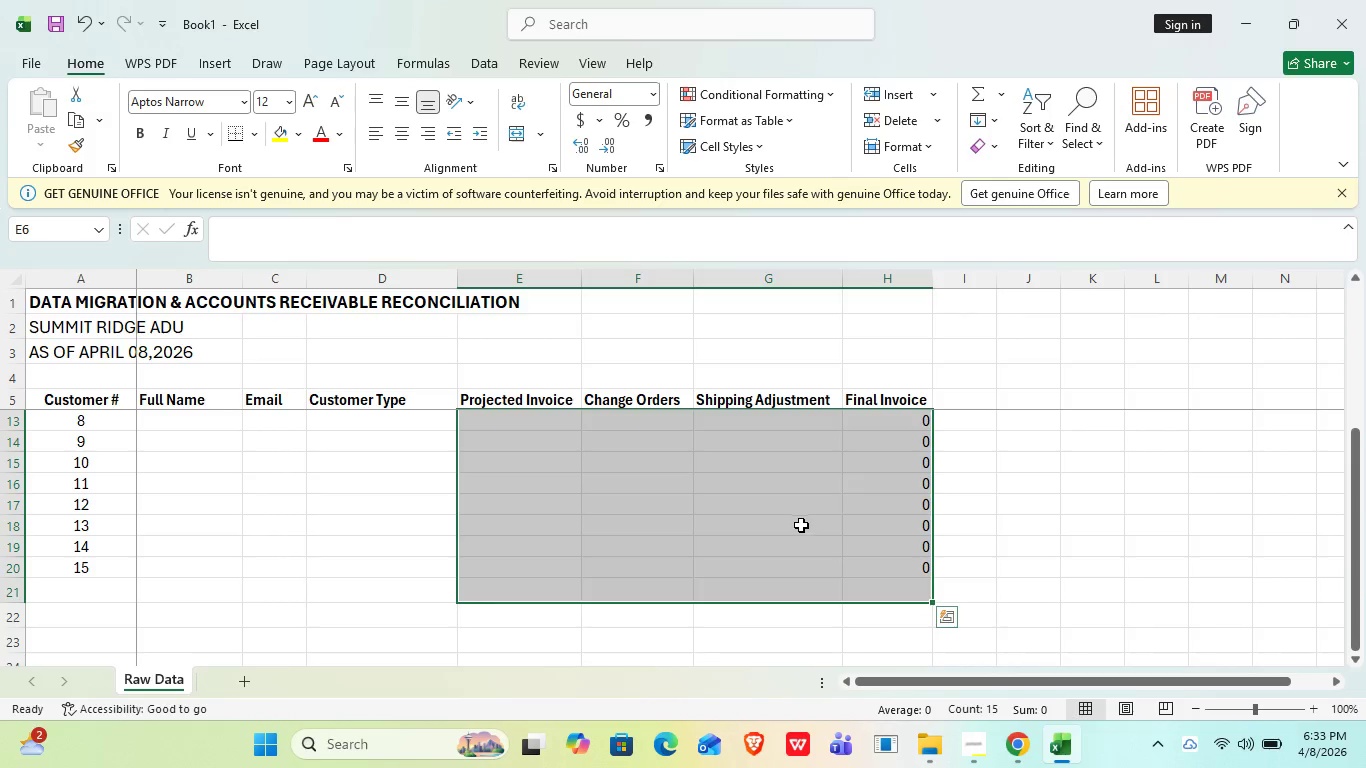 
scroll: coordinate [564, 533], scroll_direction: up, amount: 5.0
 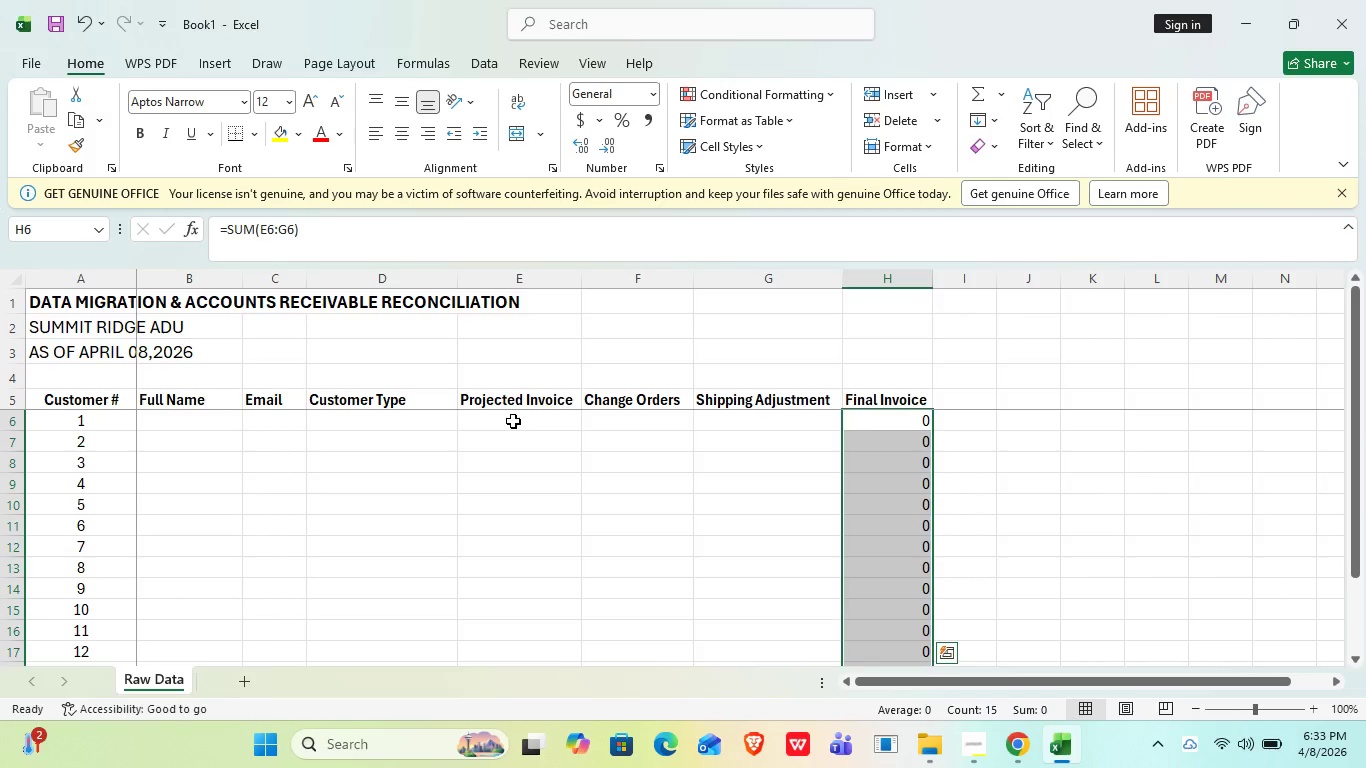 
left_click_drag(start_coordinate=[845, 413], to_coordinate=[808, 466])
 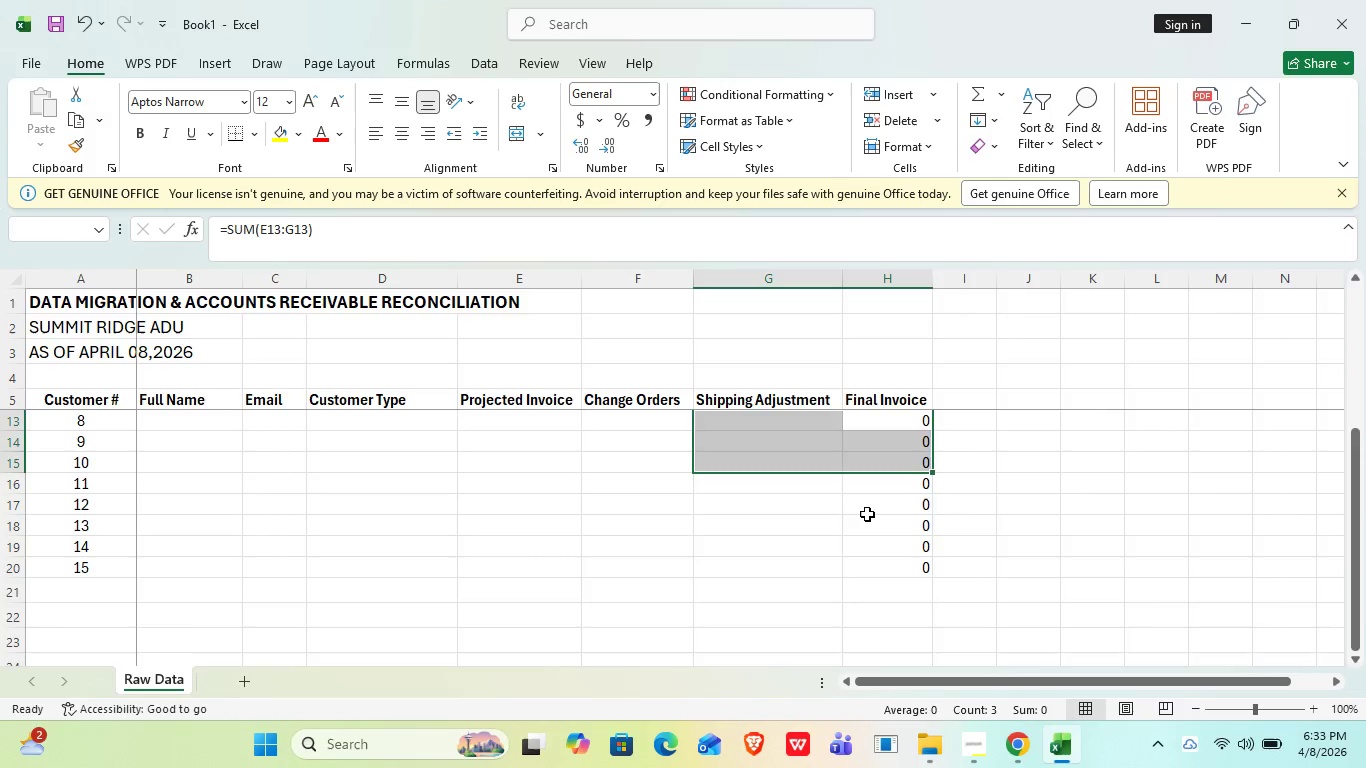 
scroll: coordinate [864, 516], scroll_direction: up, amount: 7.0
 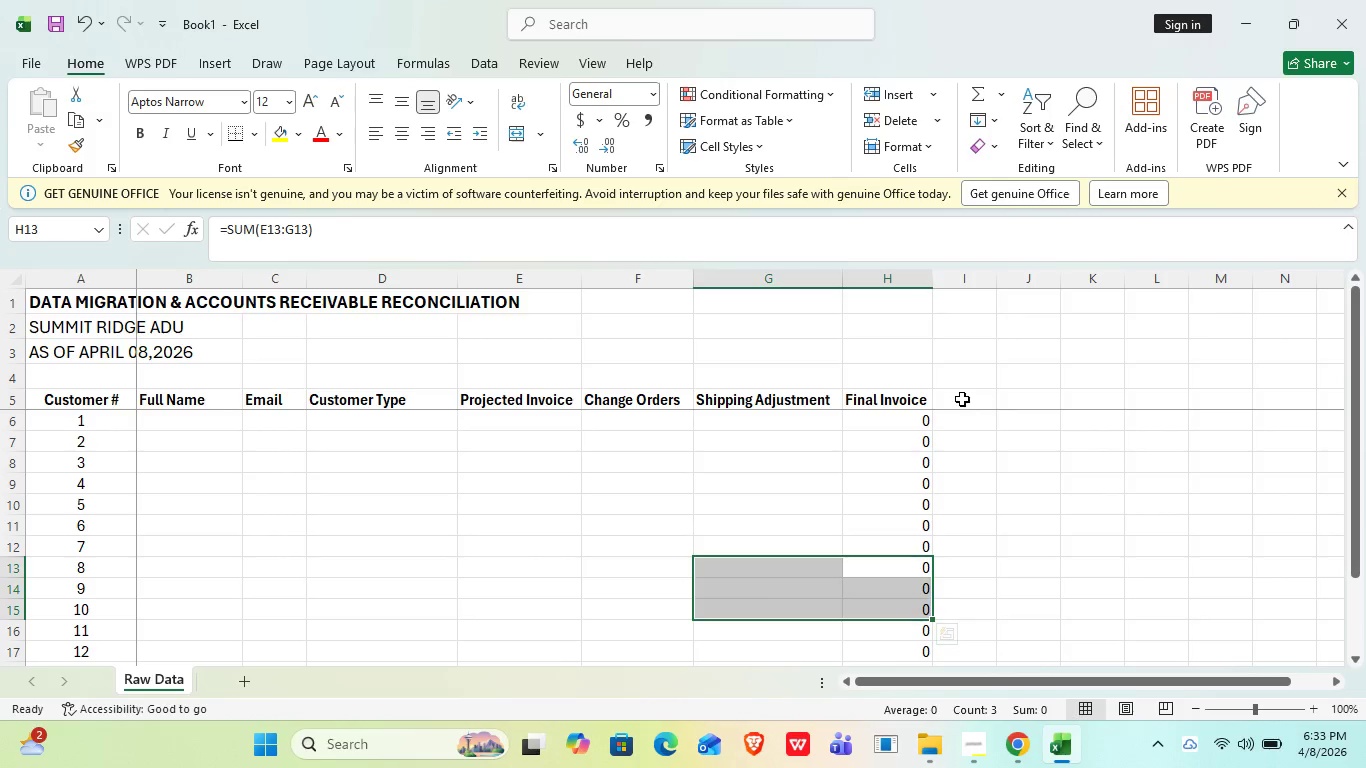 
left_click([961, 399])
 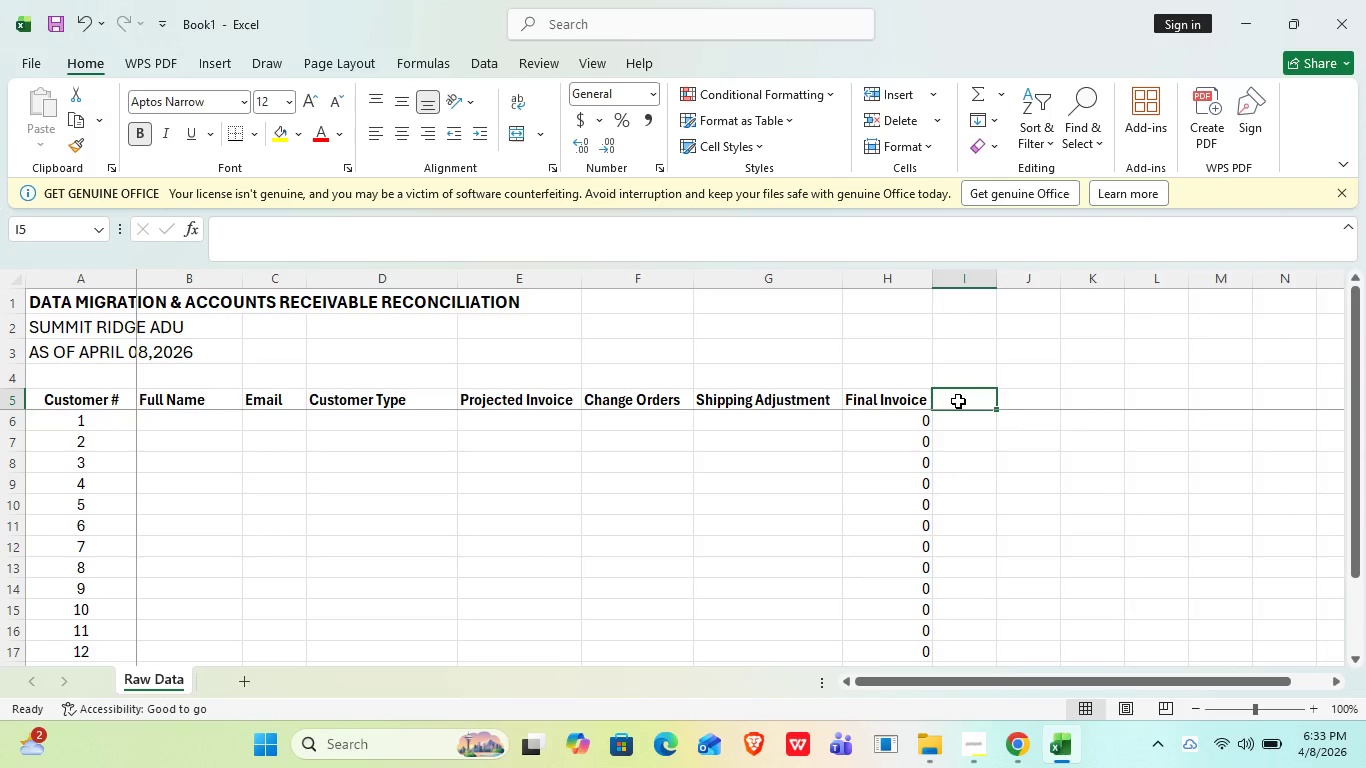 
type(Des)
key(Backspace)
 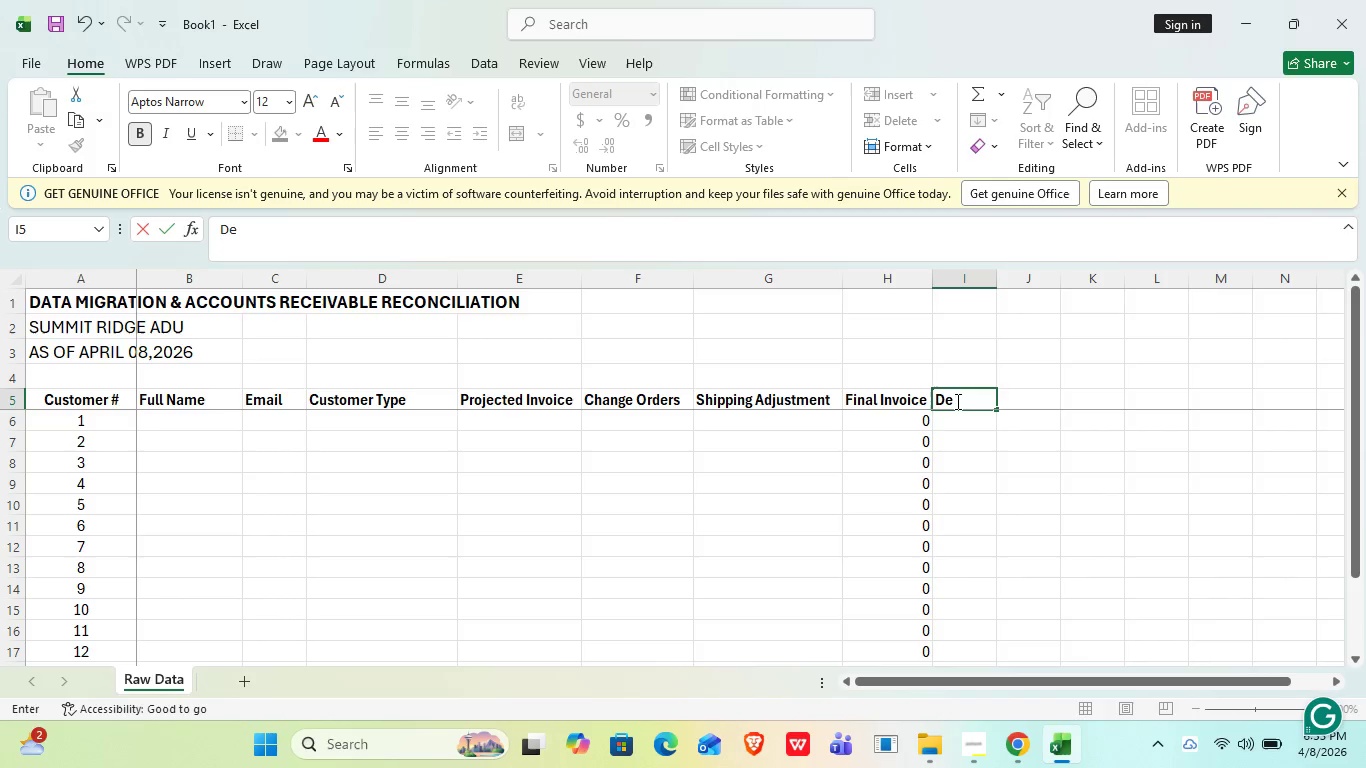 
type(posit Received)
 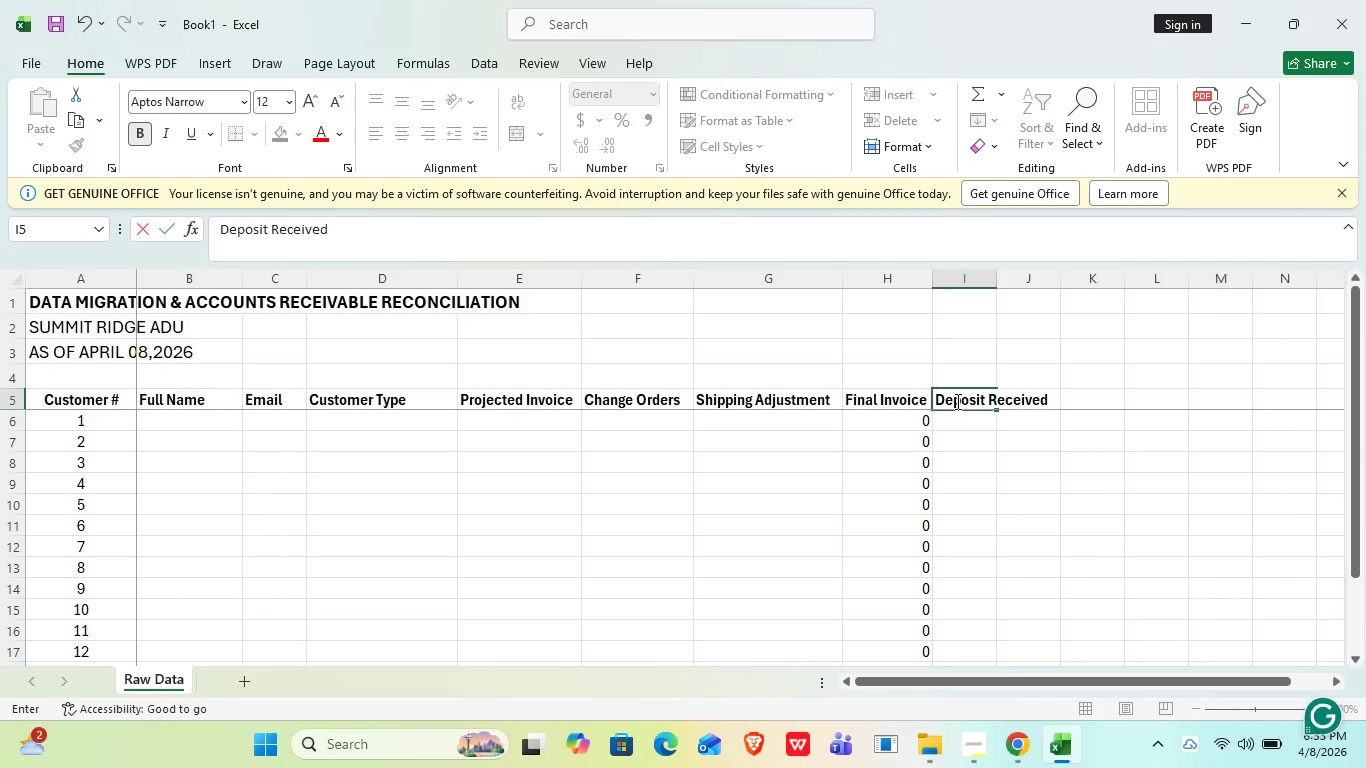 
key(Enter)
 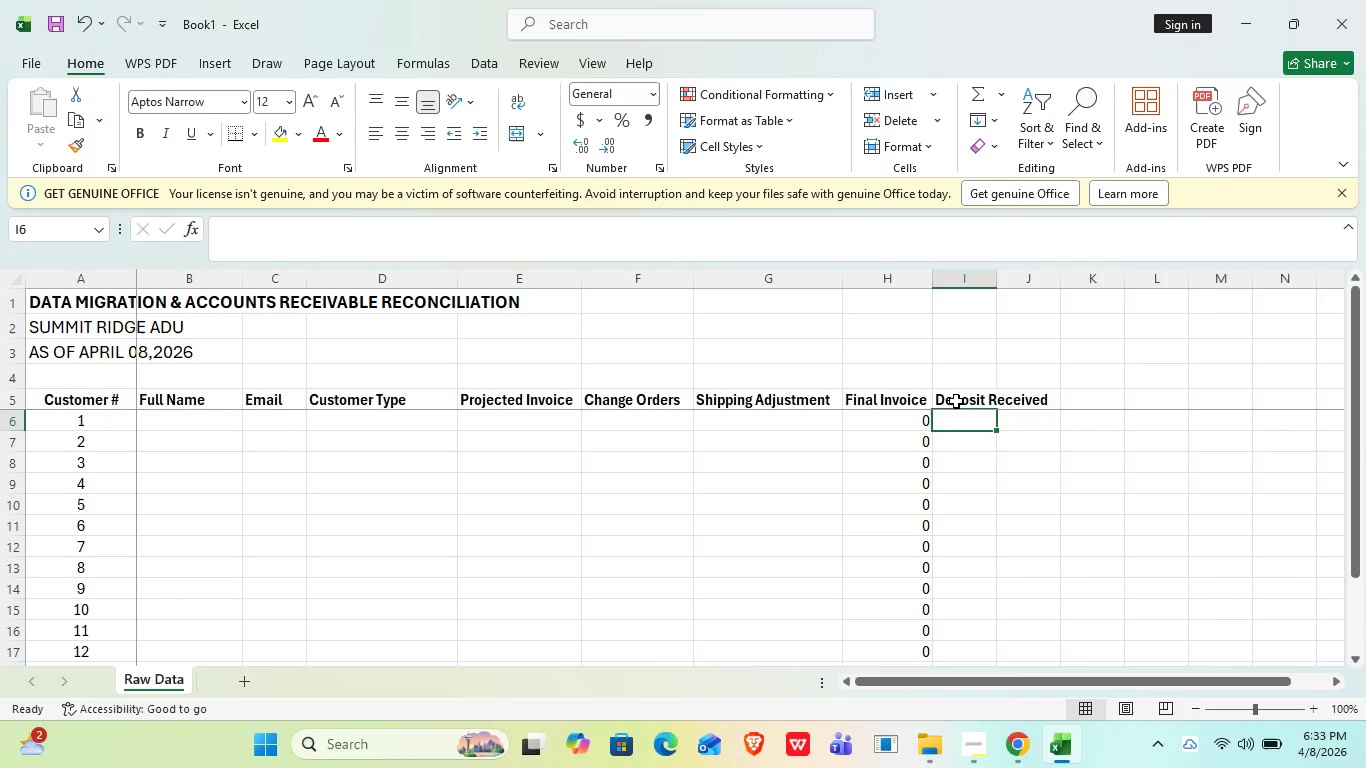 
key(ArrowUp)
 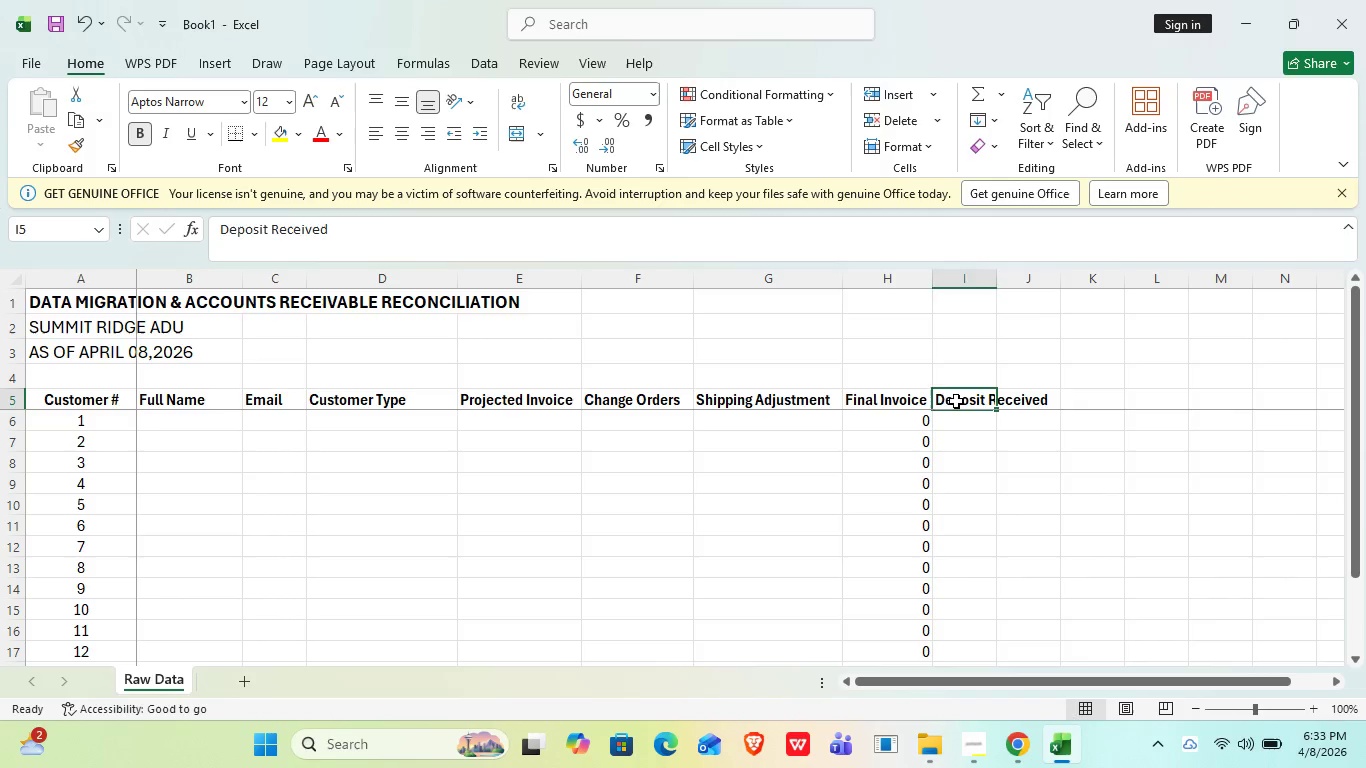 
key(ArrowRight)
 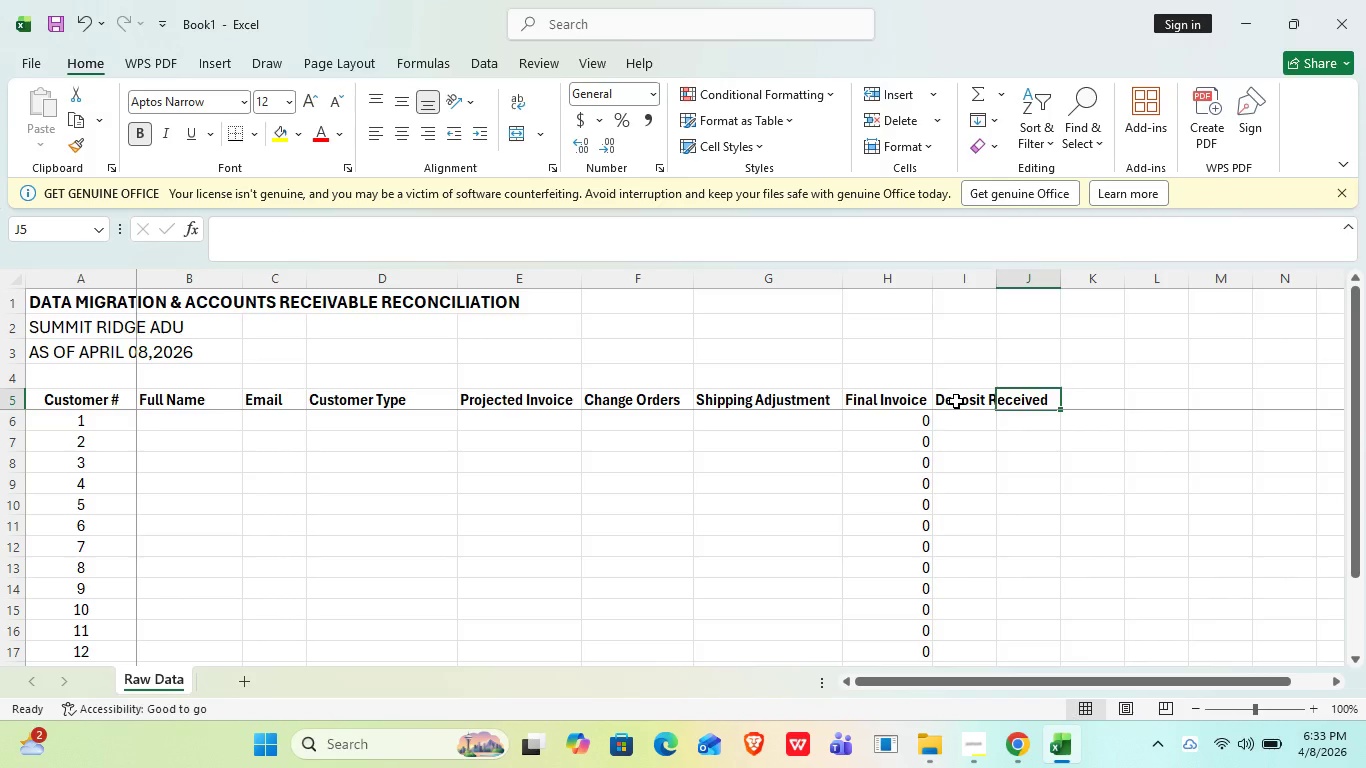 
type(Final PAYMENT)
 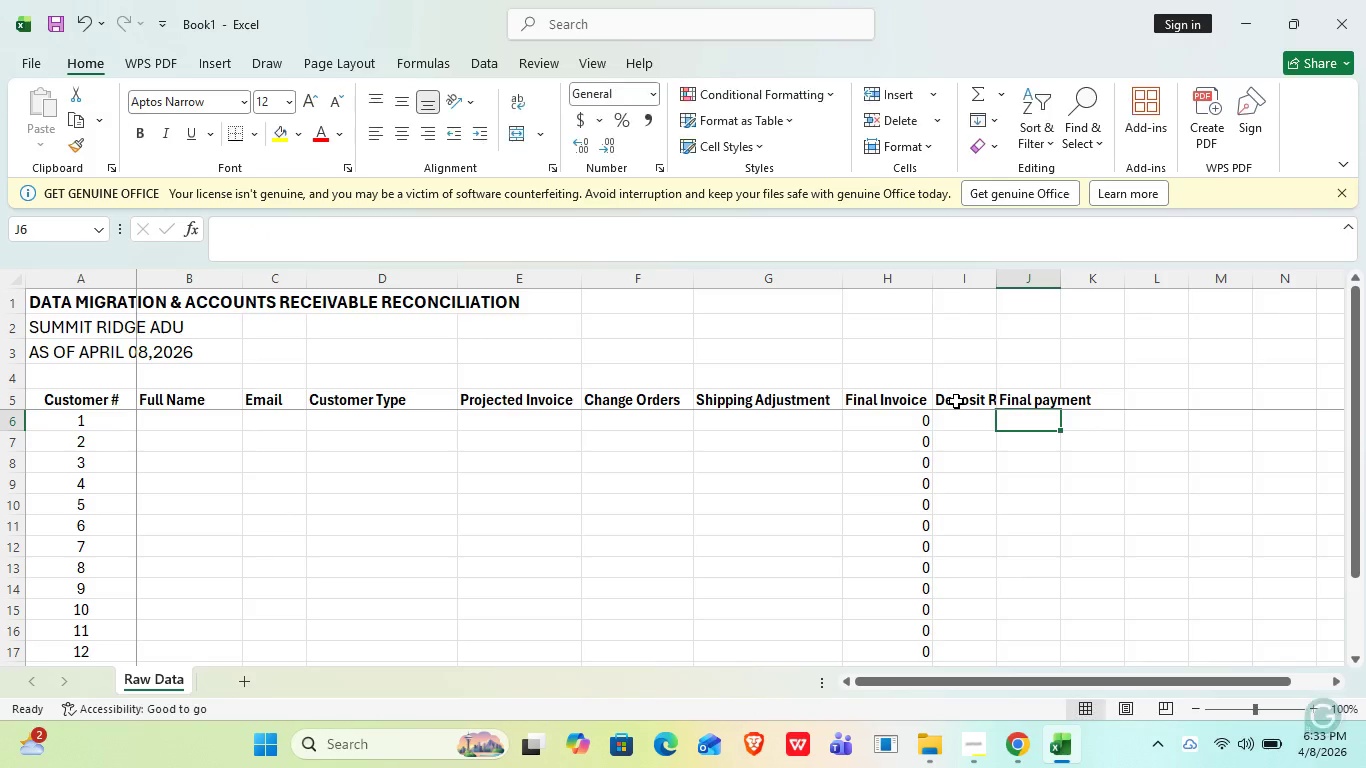 
hold_key(key=CapsLock, duration=0.31)
 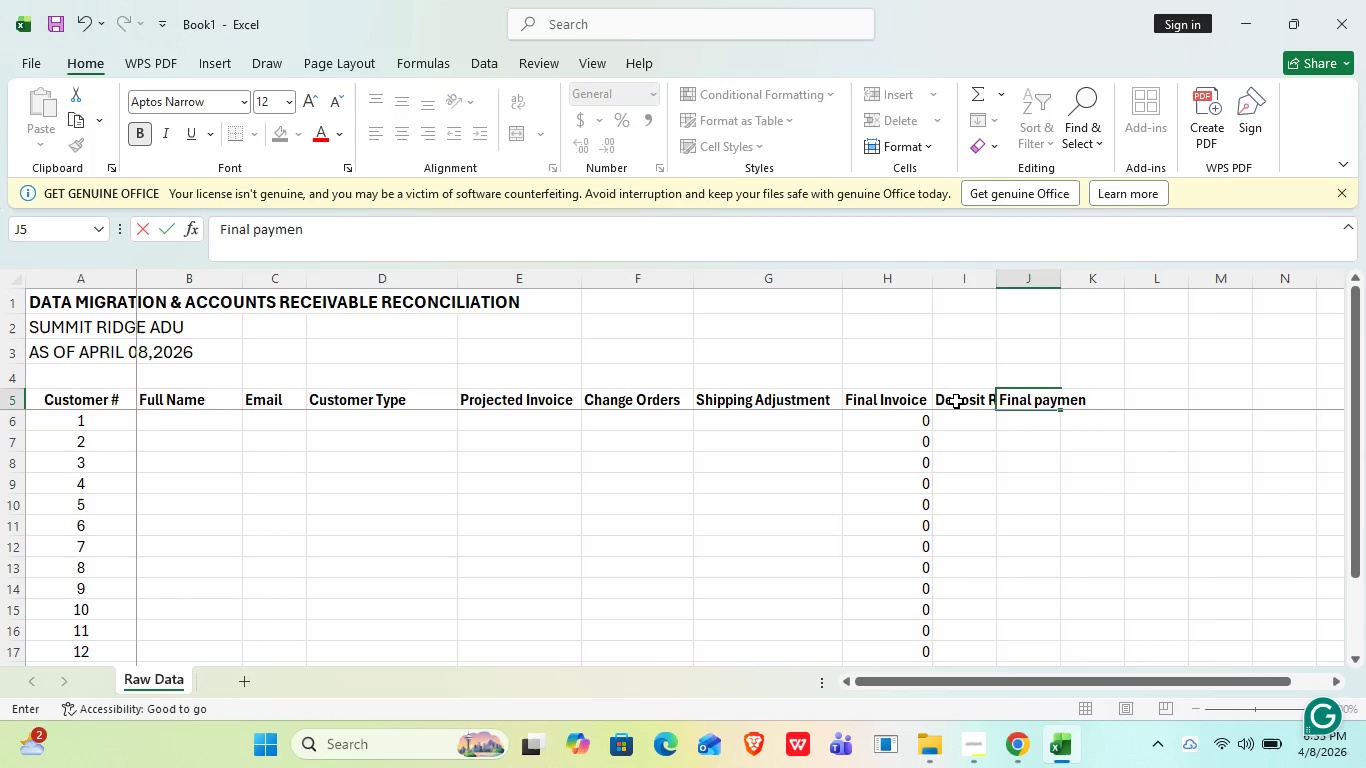 
key(Enter)
 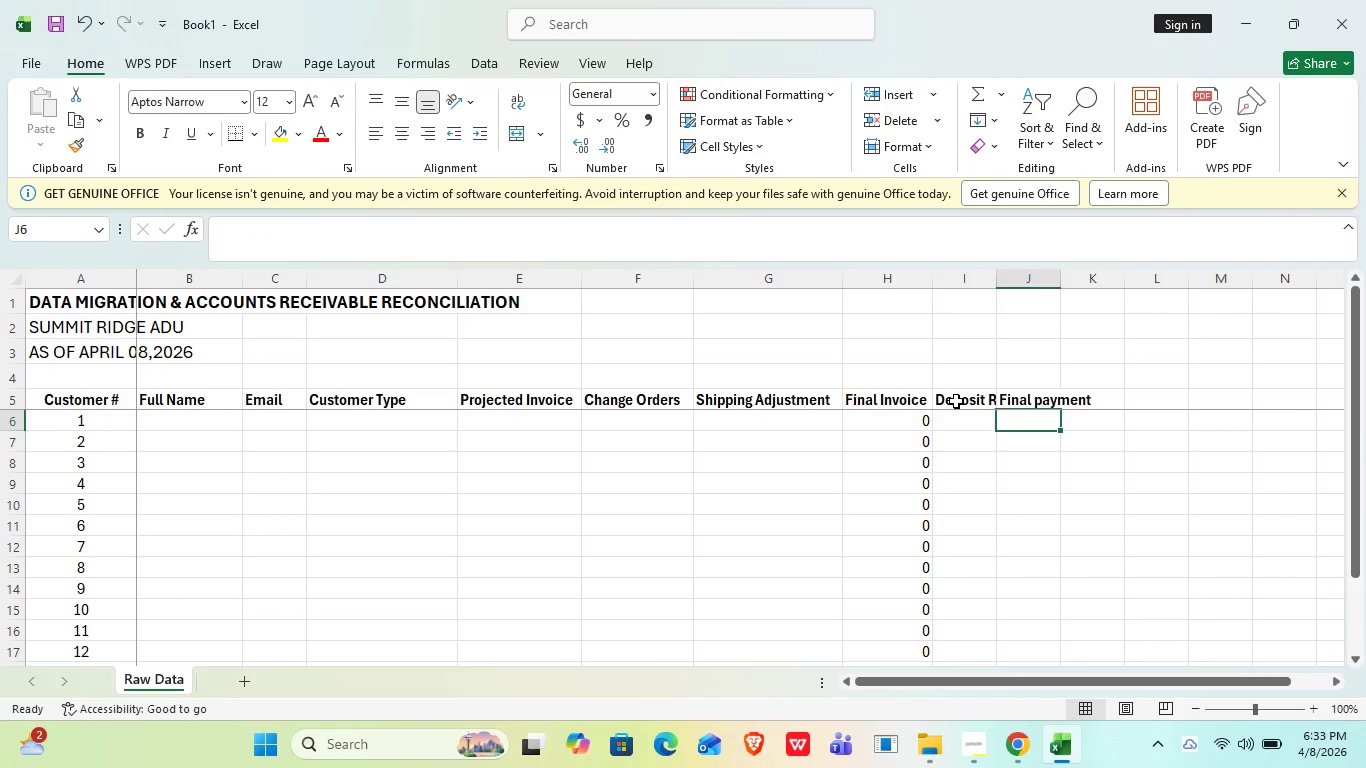 
key(ArrowUp)
 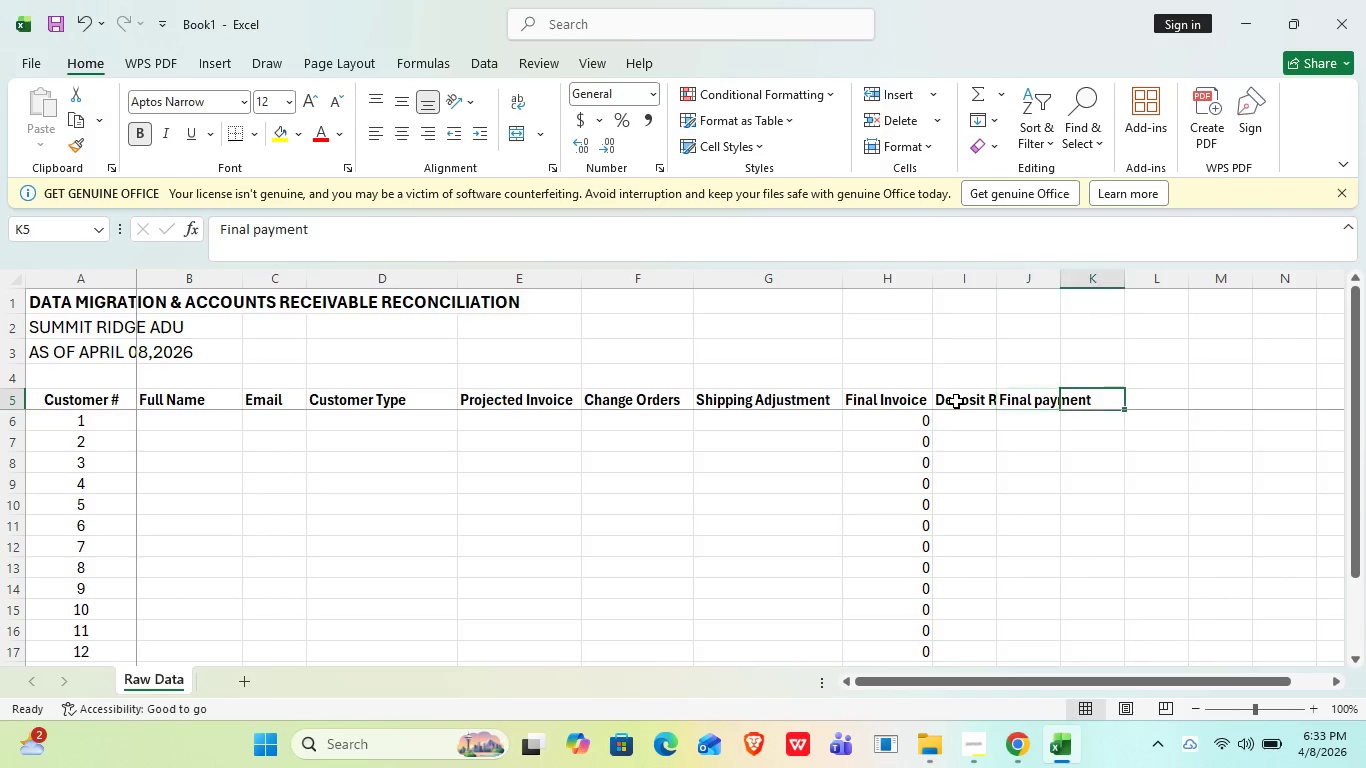 
key(ArrowRight)
 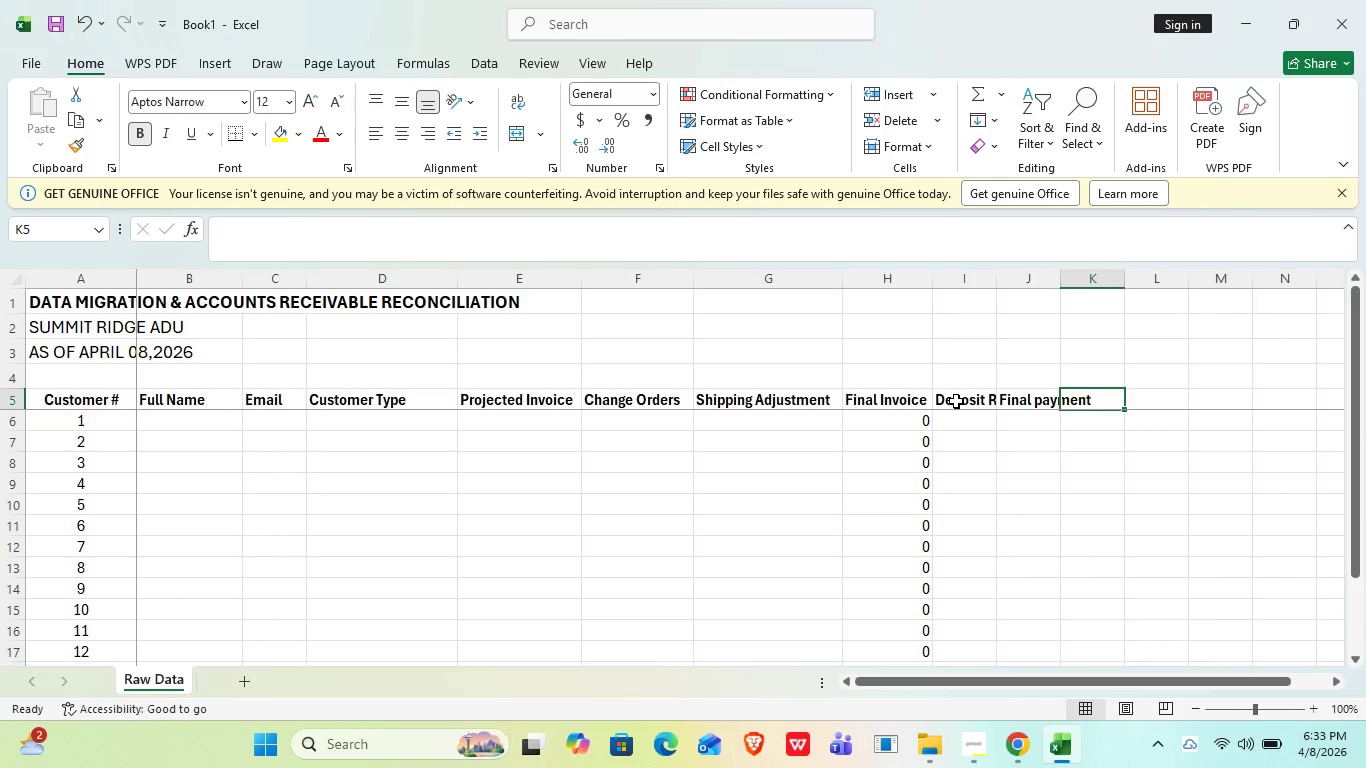 
type(Other Payments)
 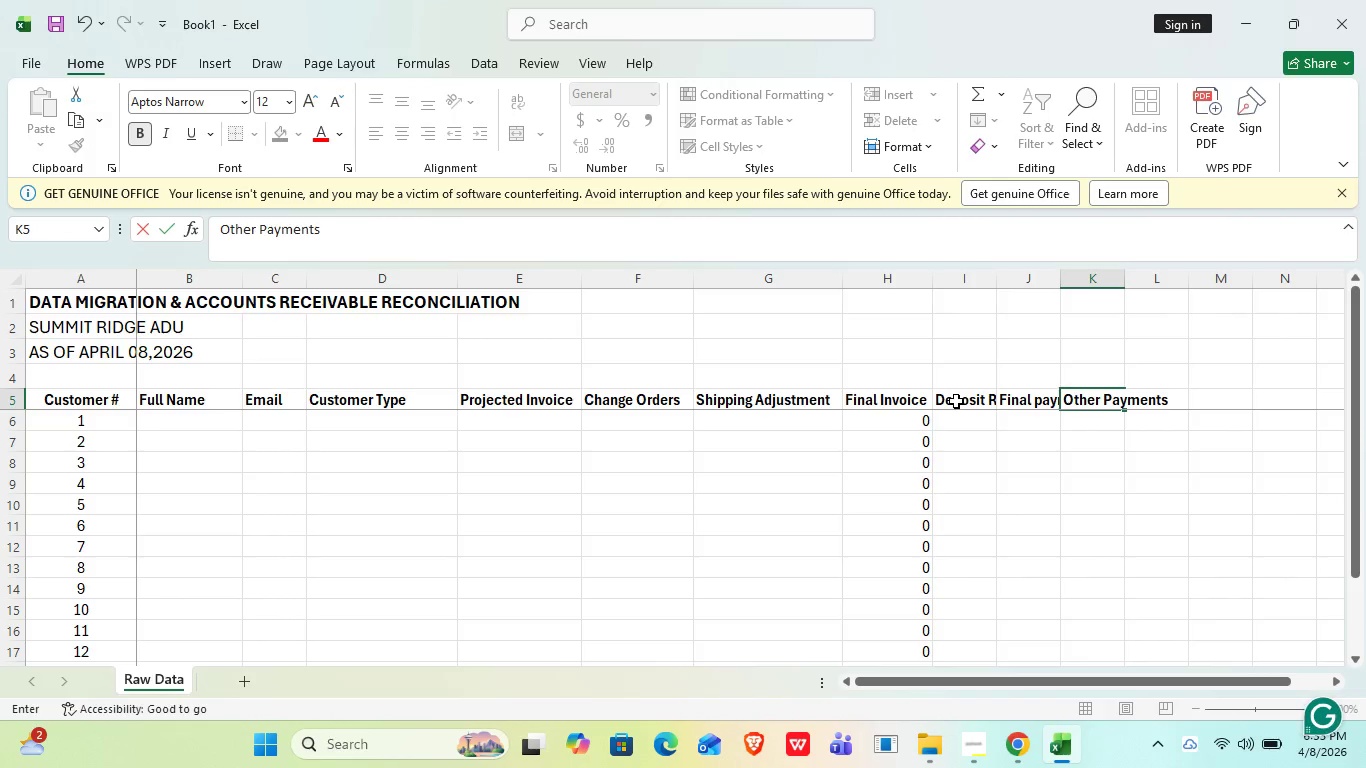 
key(Enter)
 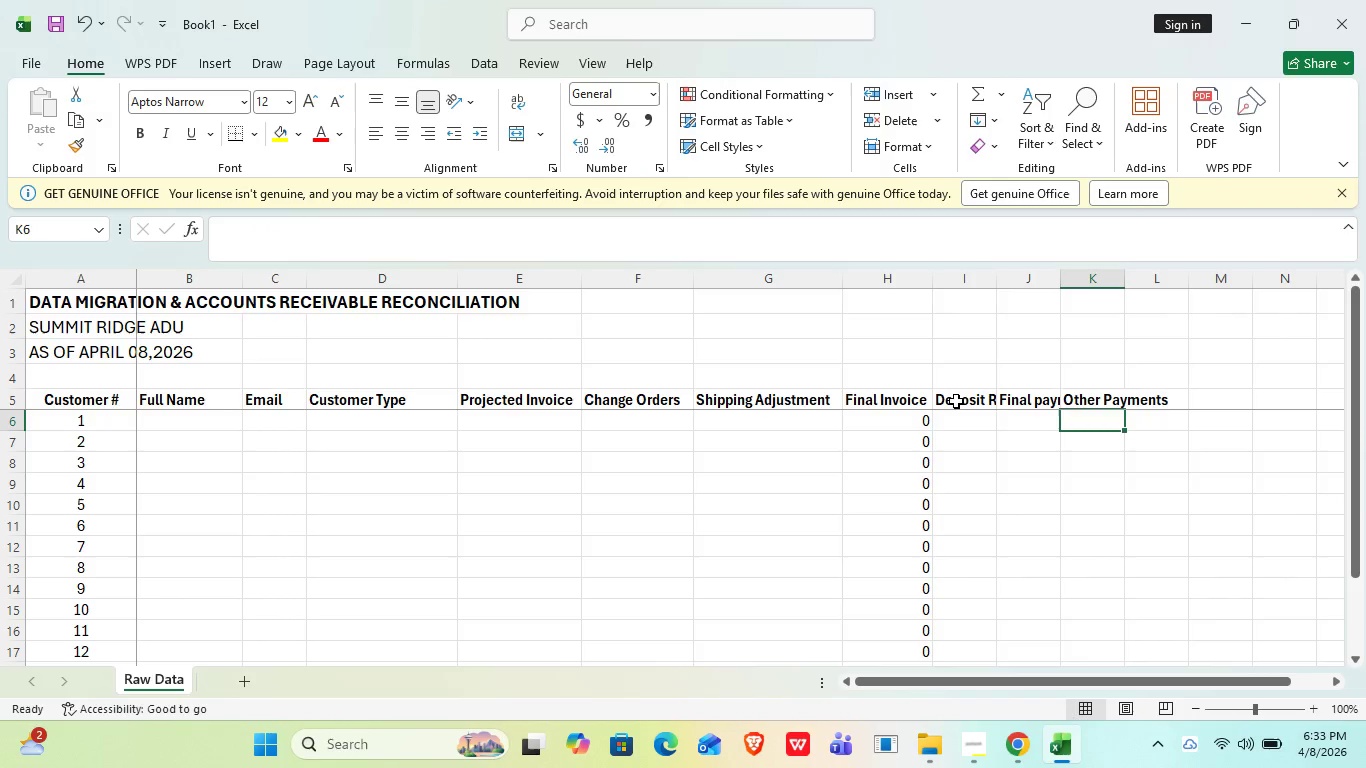 
key(ArrowUp)
 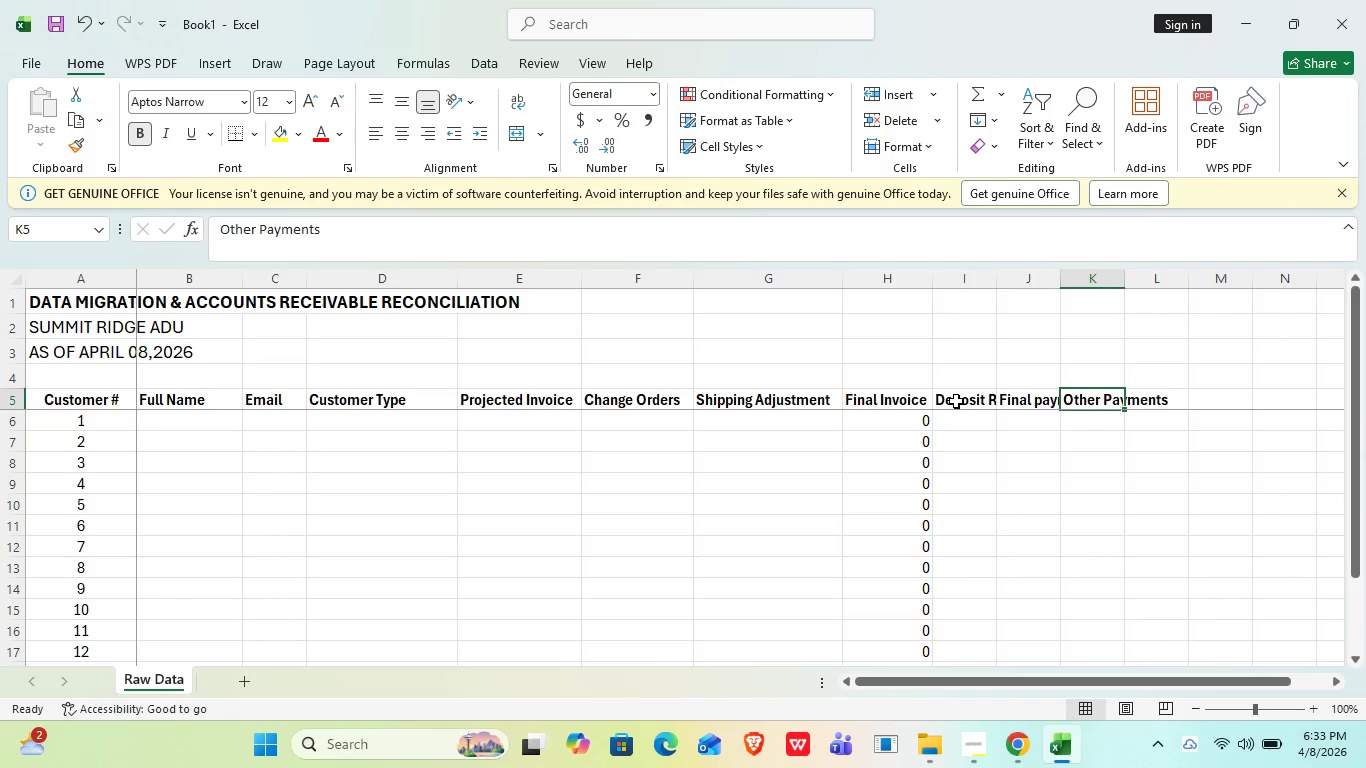 
key(ArrowRight)
 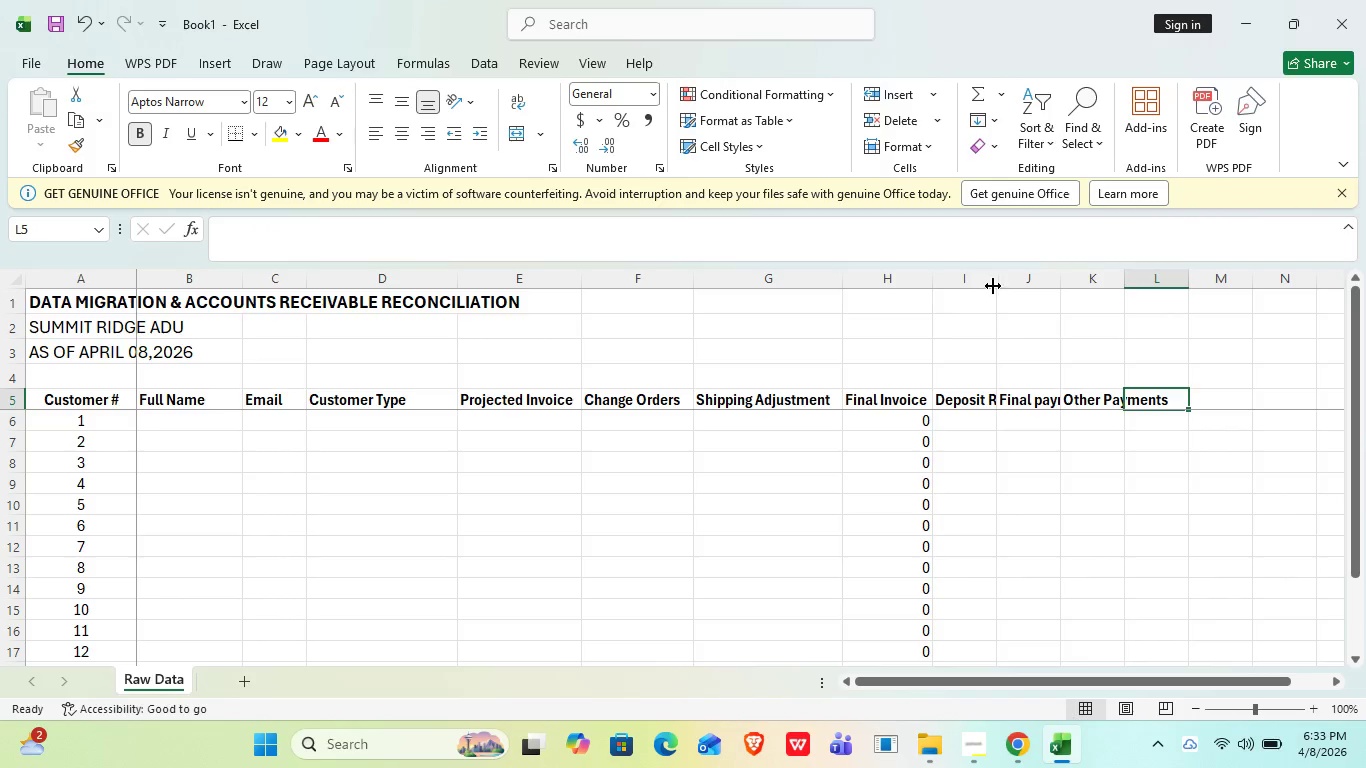 
double_click([997, 282])
 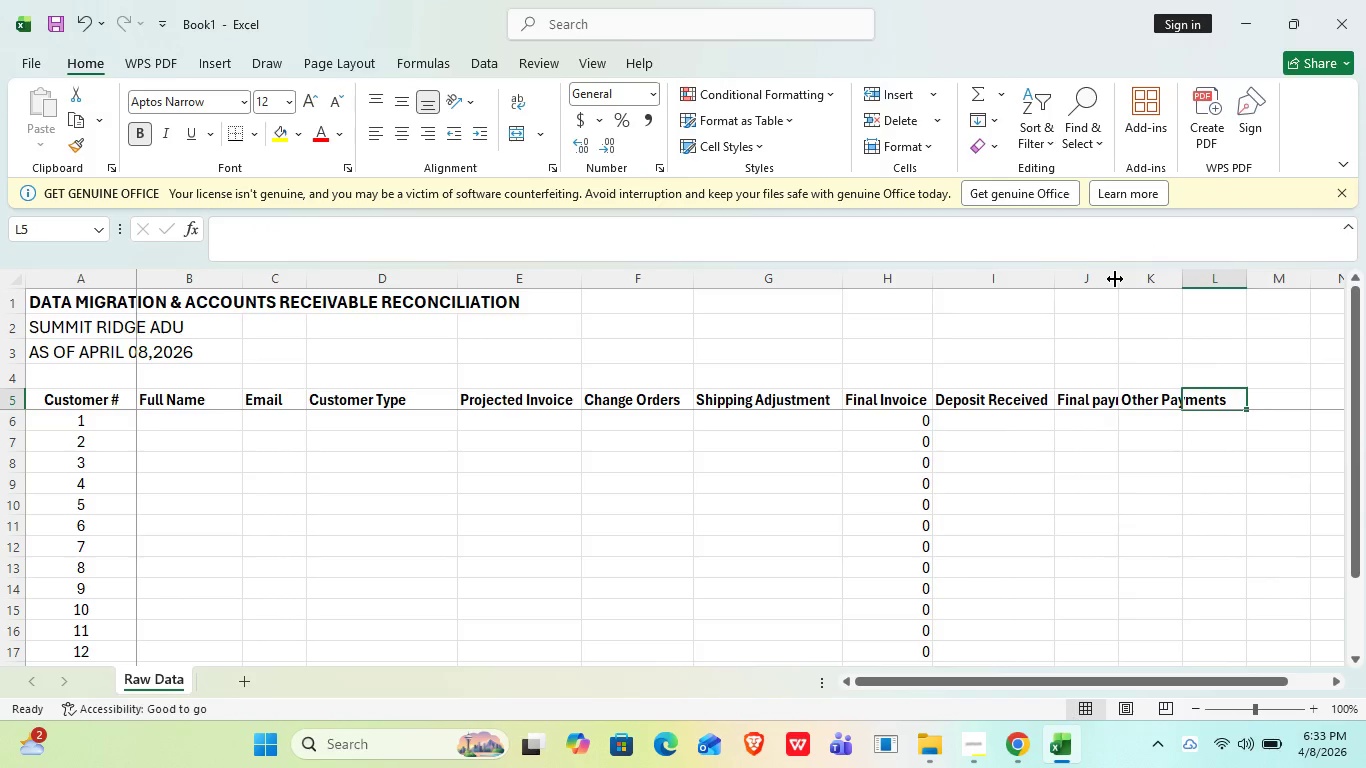 
double_click([1115, 279])
 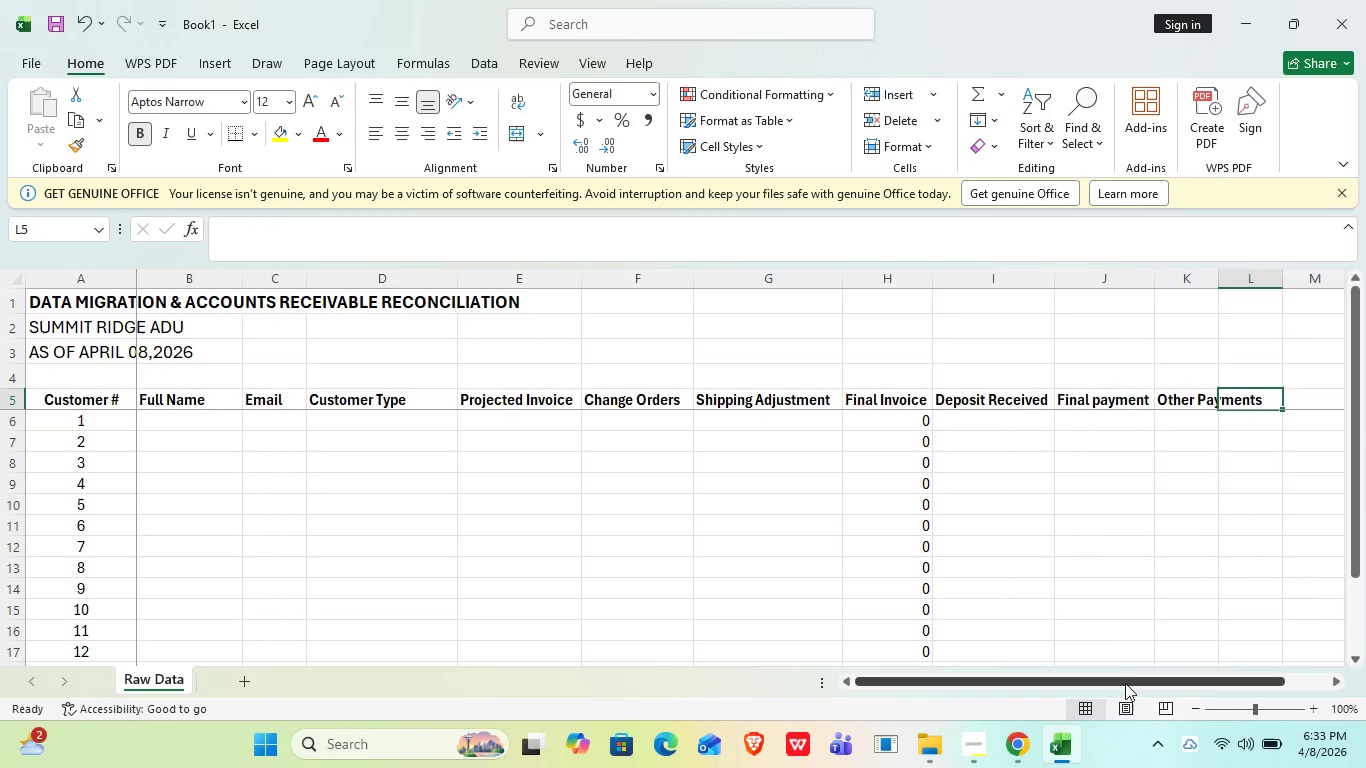 
left_click_drag(start_coordinate=[1125, 683], to_coordinate=[1204, 675])
 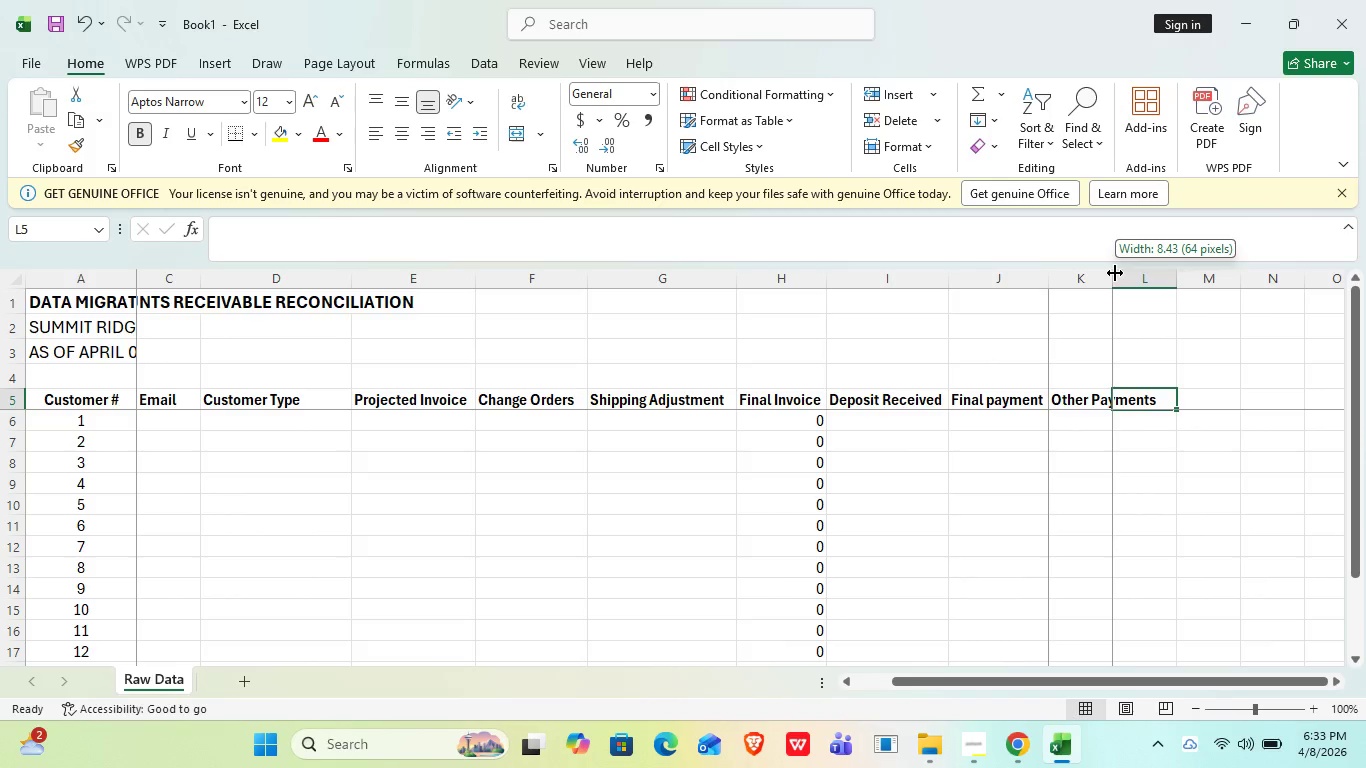 
double_click([1114, 274])
 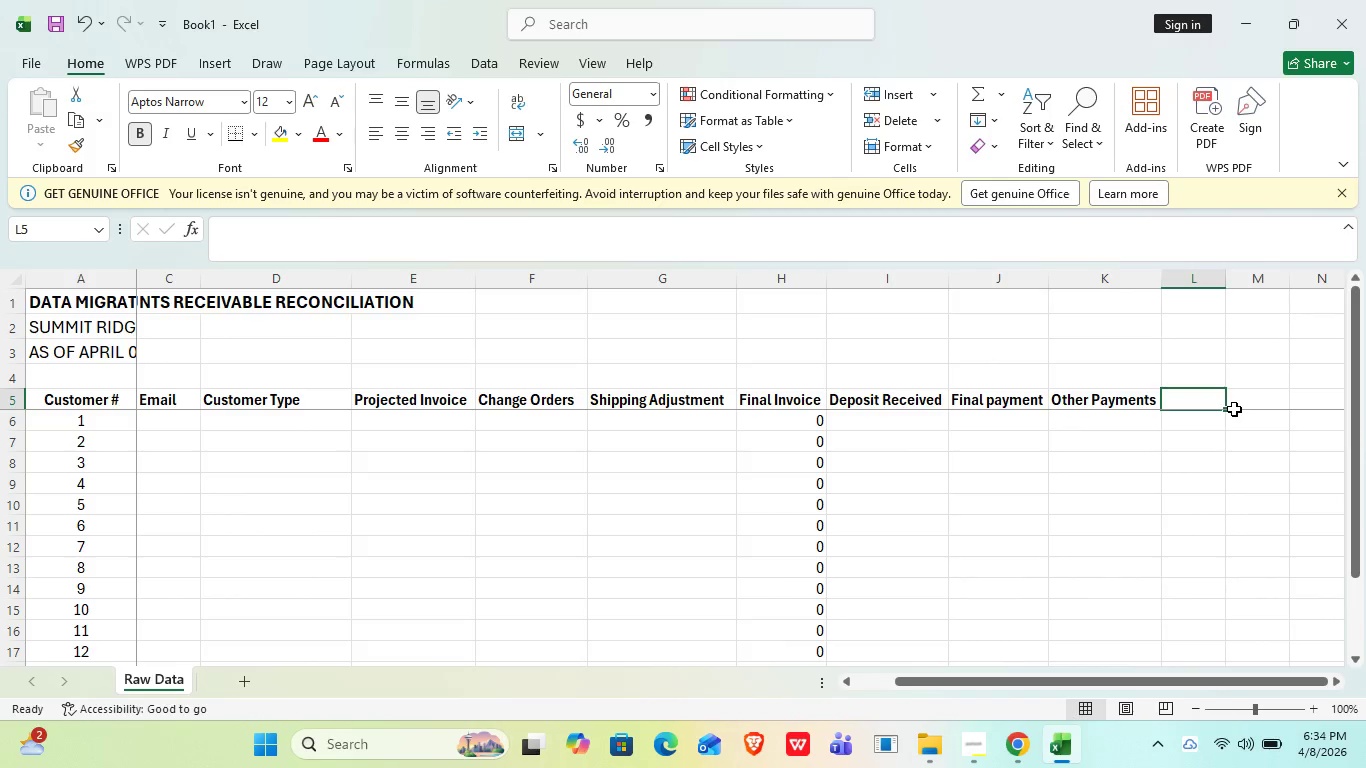 
type(Total Payments)
 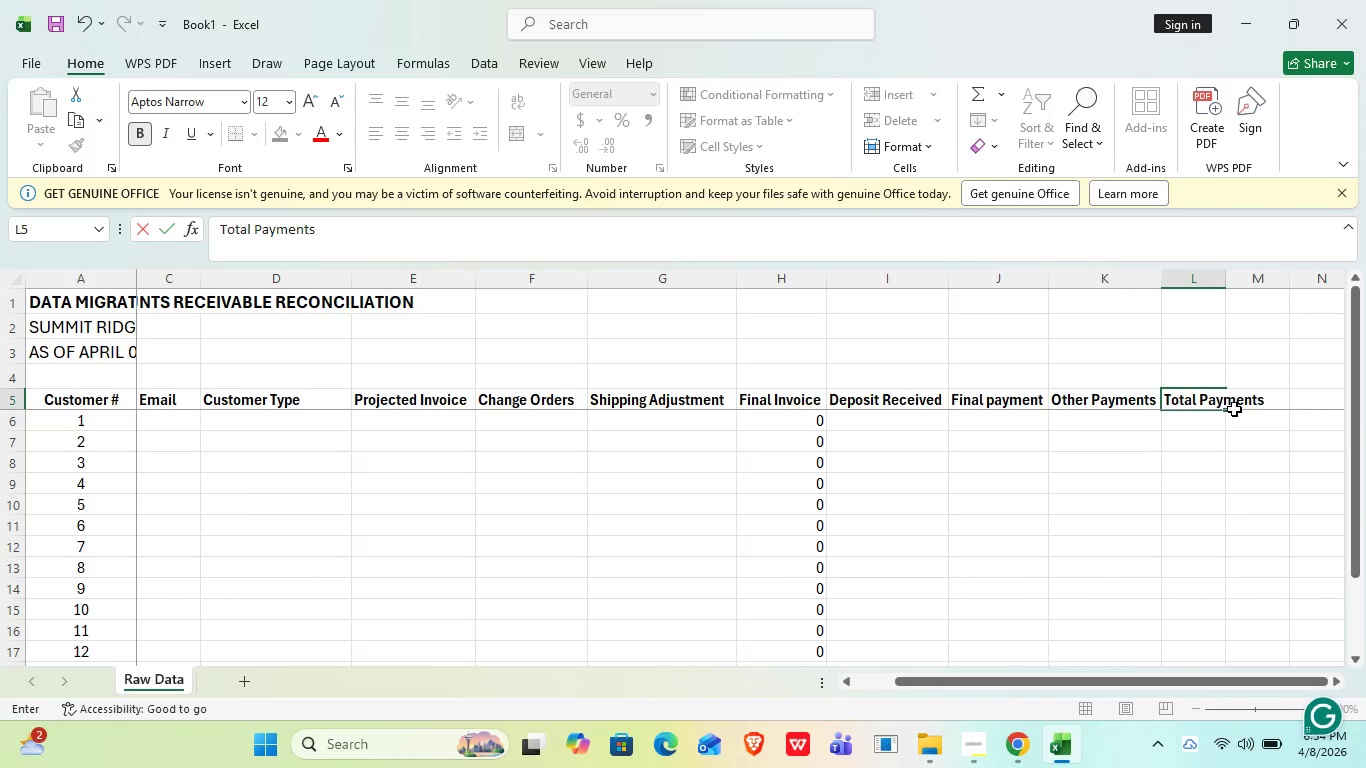 
key(Enter)
 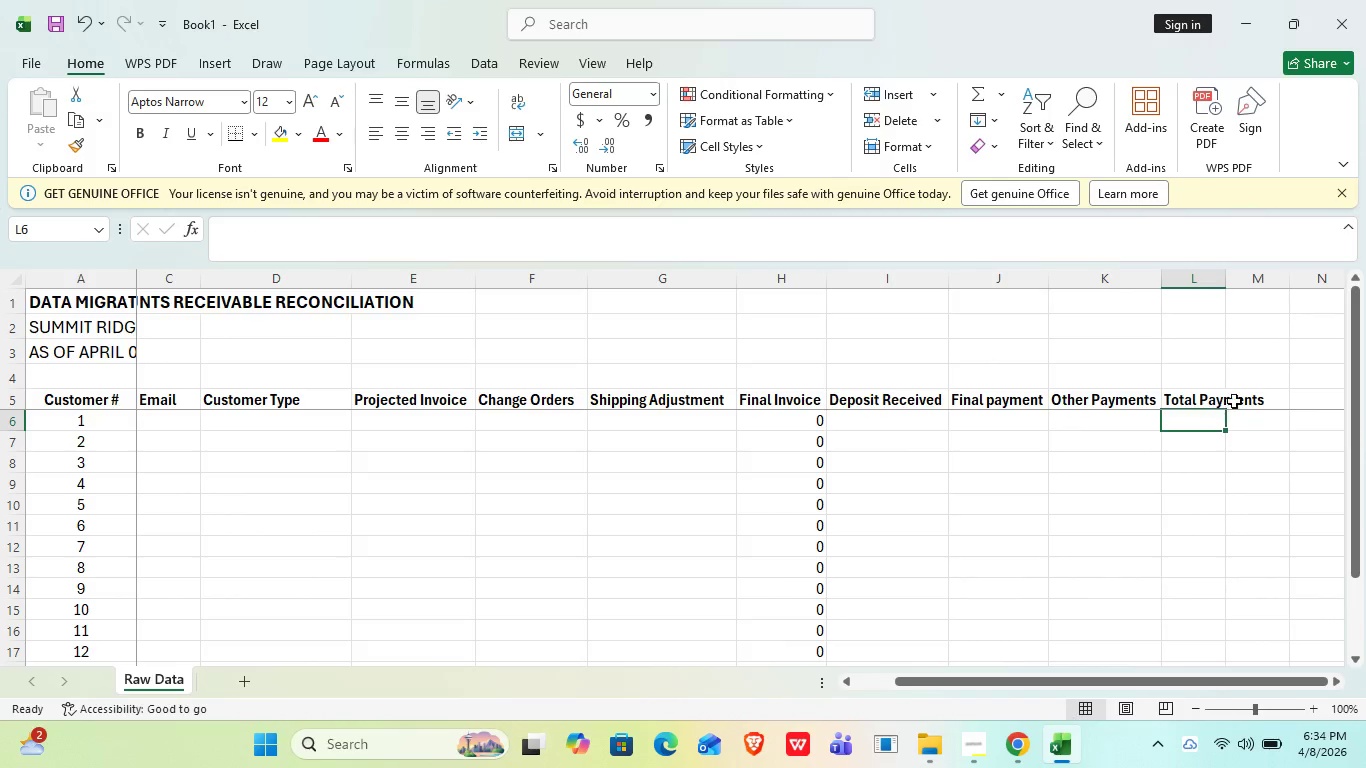 
left_click([1200, 405])
 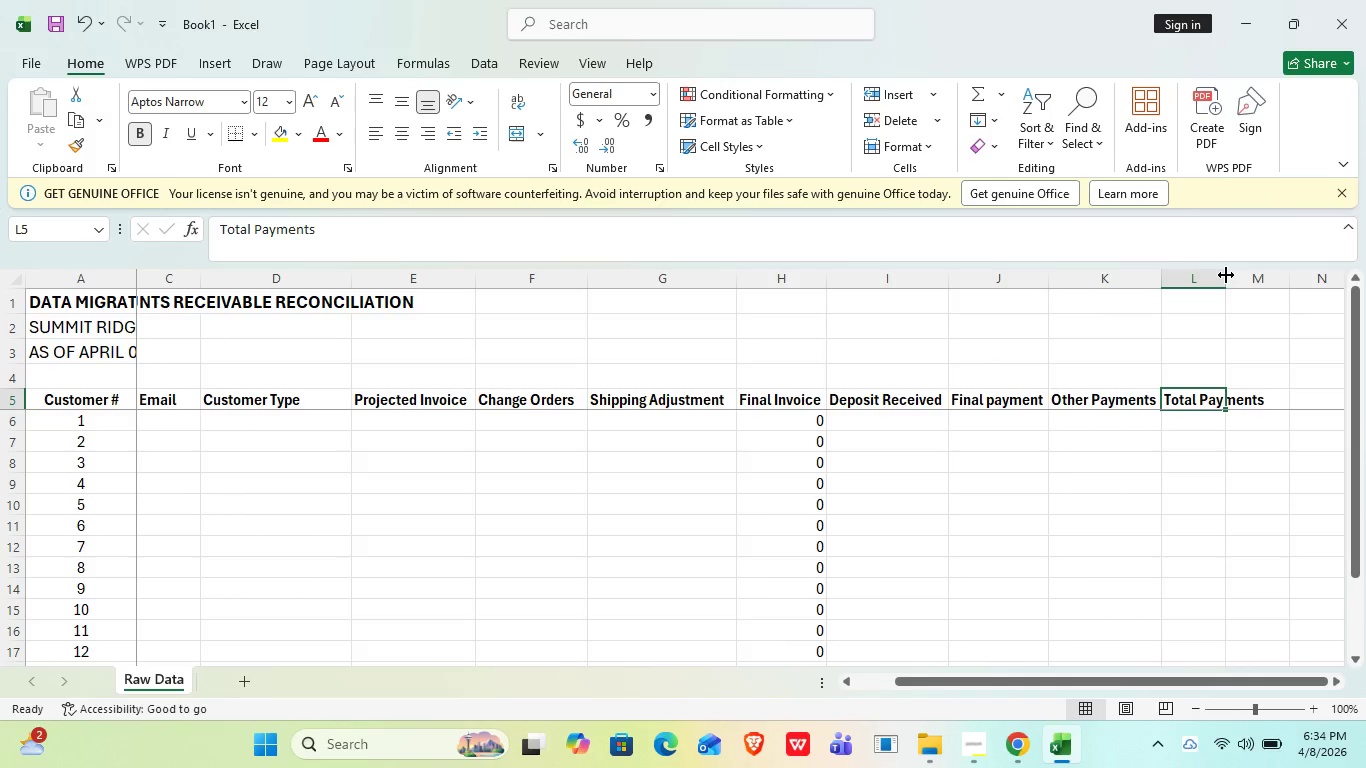 
left_click_drag(start_coordinate=[1226, 275], to_coordinate=[1271, 285])
 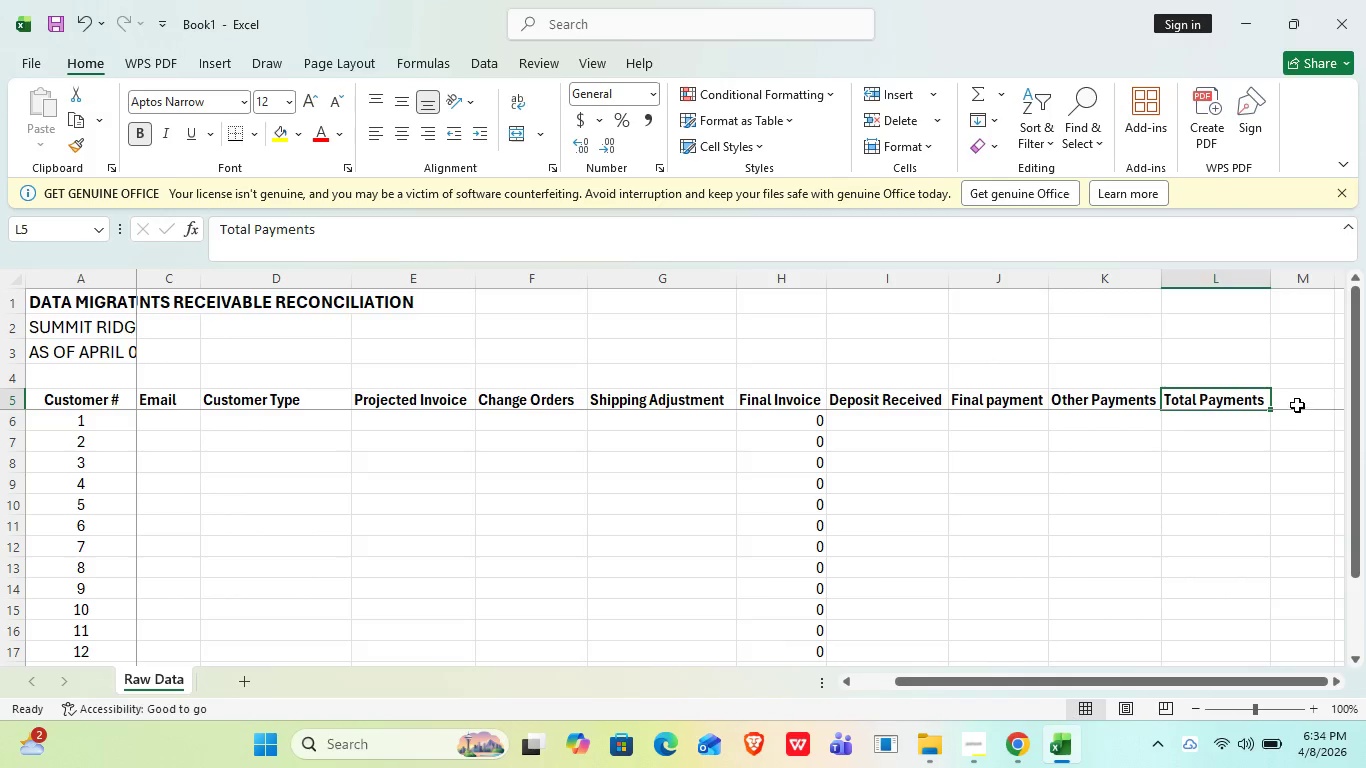 
left_click([1297, 405])
 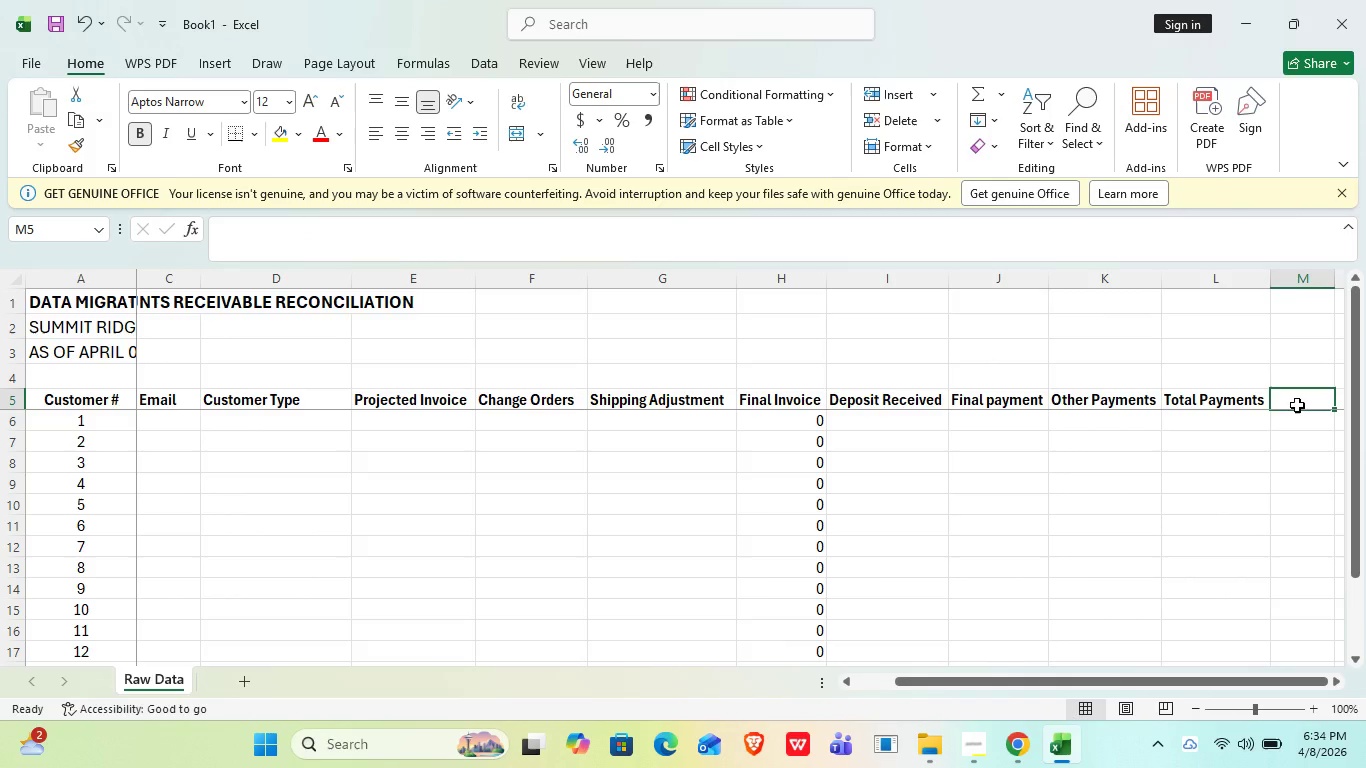 
type(Balance Due)
 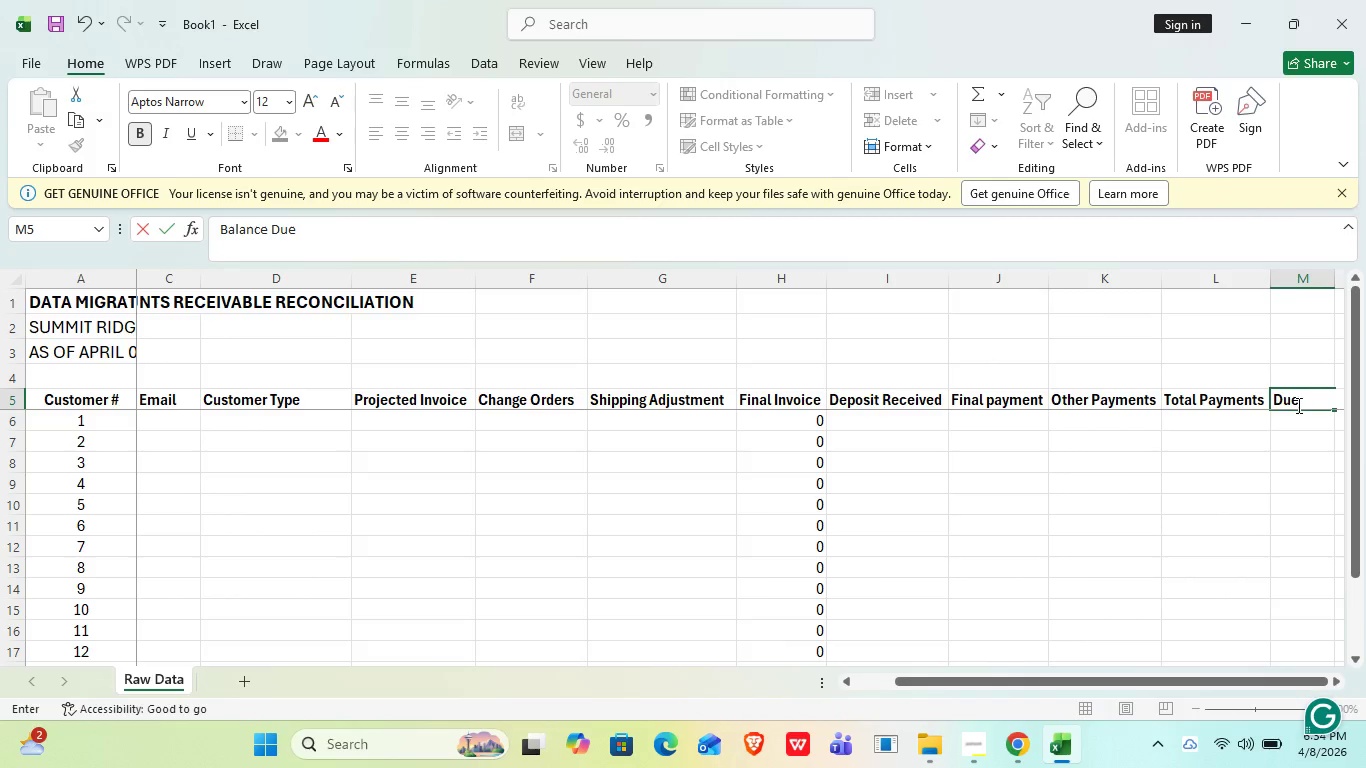 
key(Enter)
 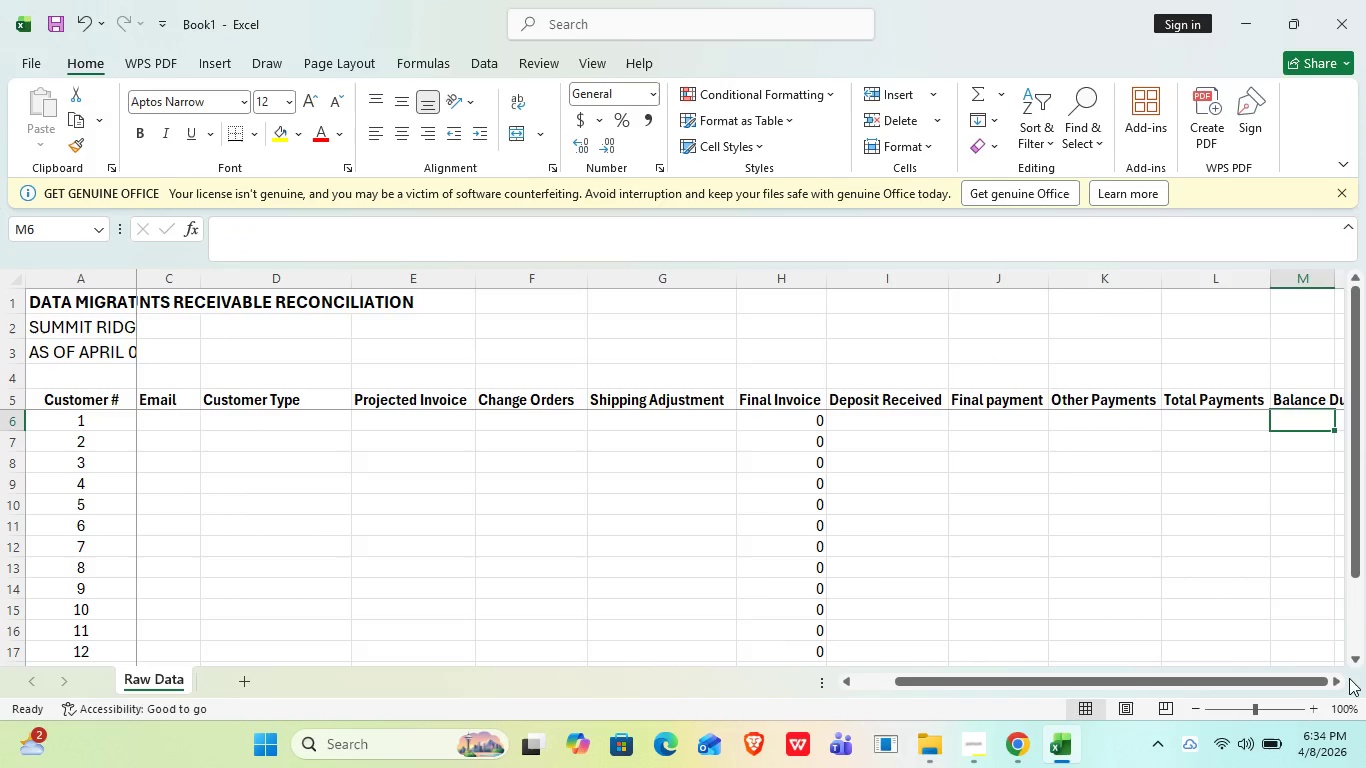 
left_click([1342, 678])
 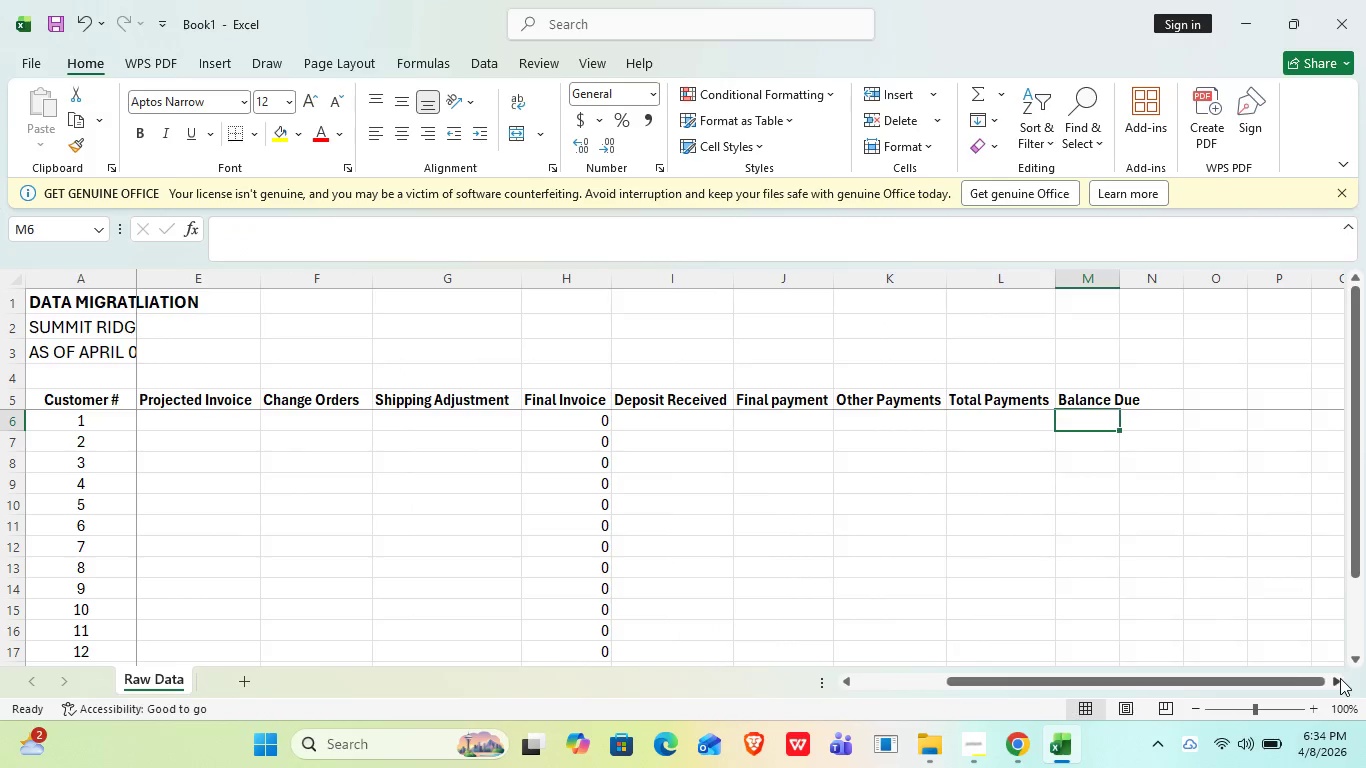 
double_click([1340, 678])
 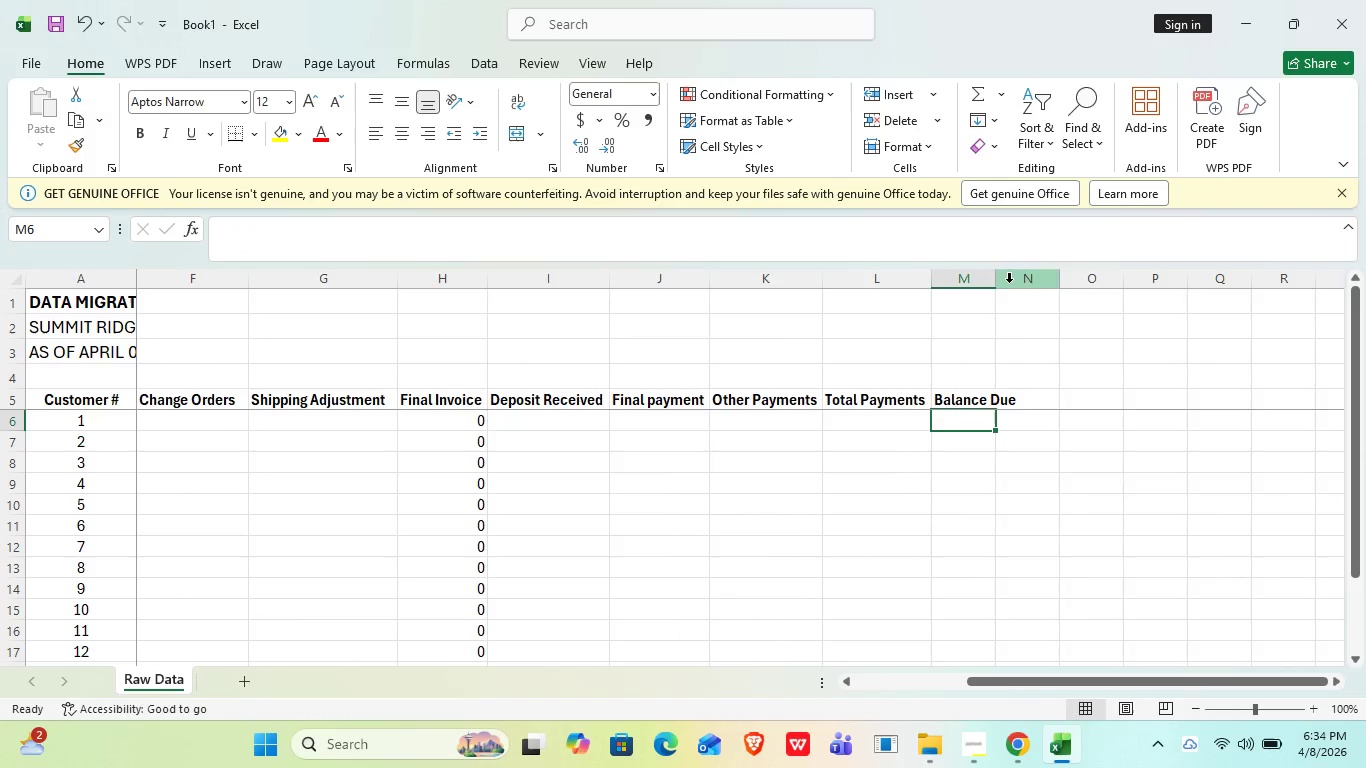 
left_click_drag(start_coordinate=[999, 285], to_coordinate=[1031, 287])
 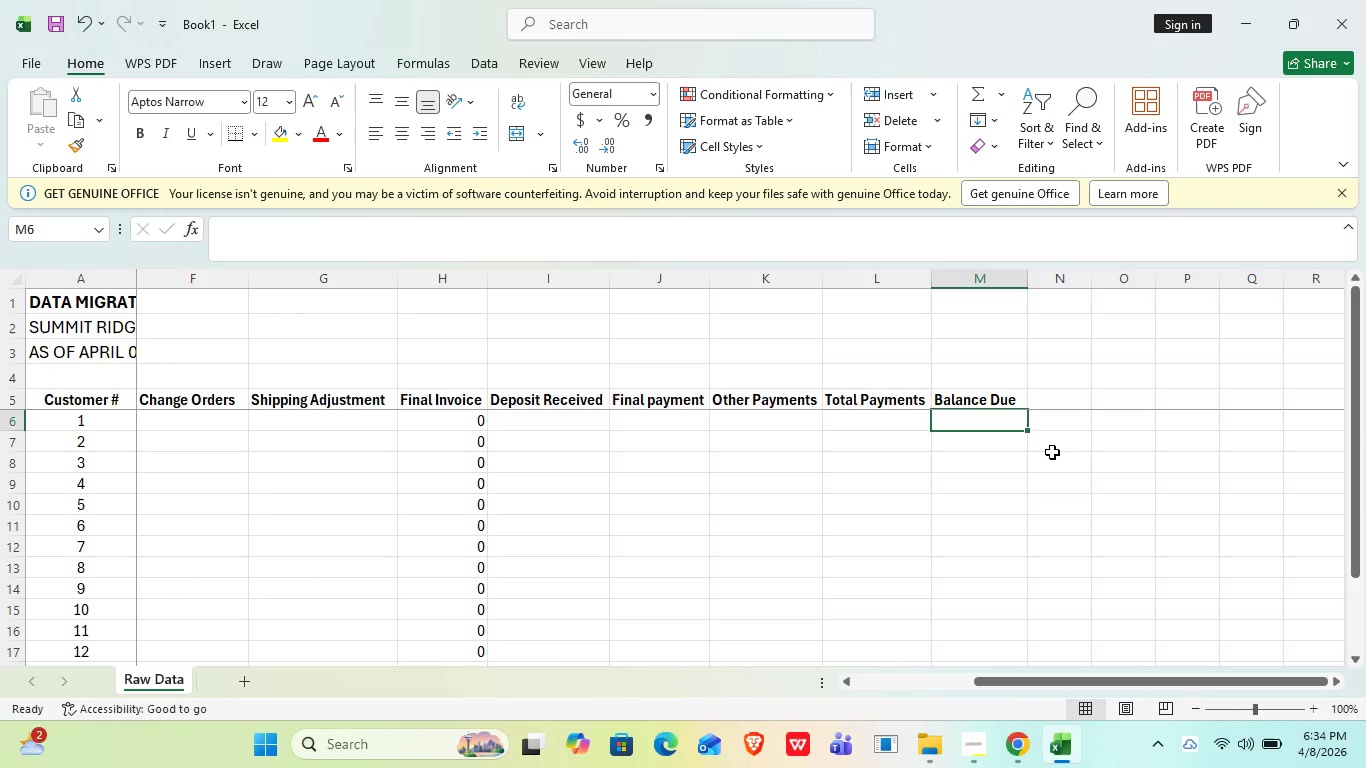 
left_click([1039, 398])
 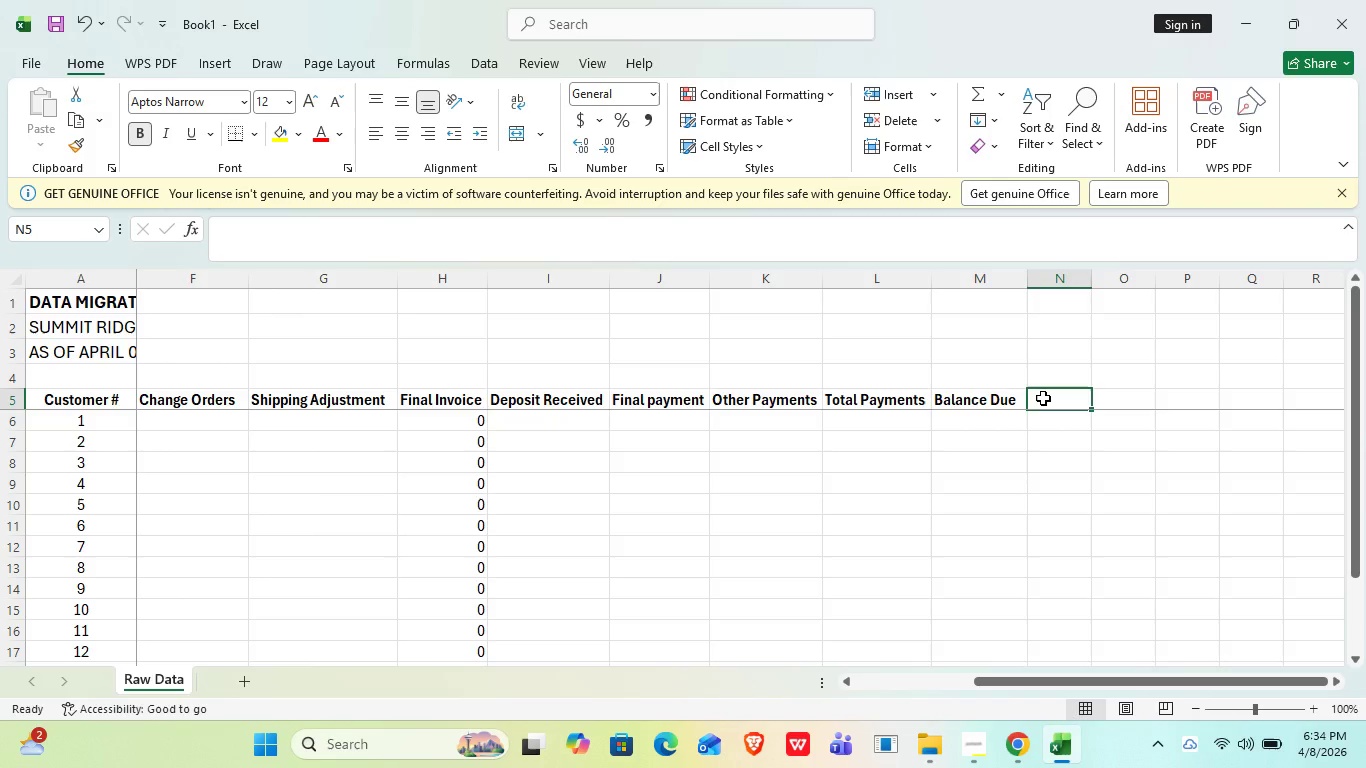 
type(Store Credit)
 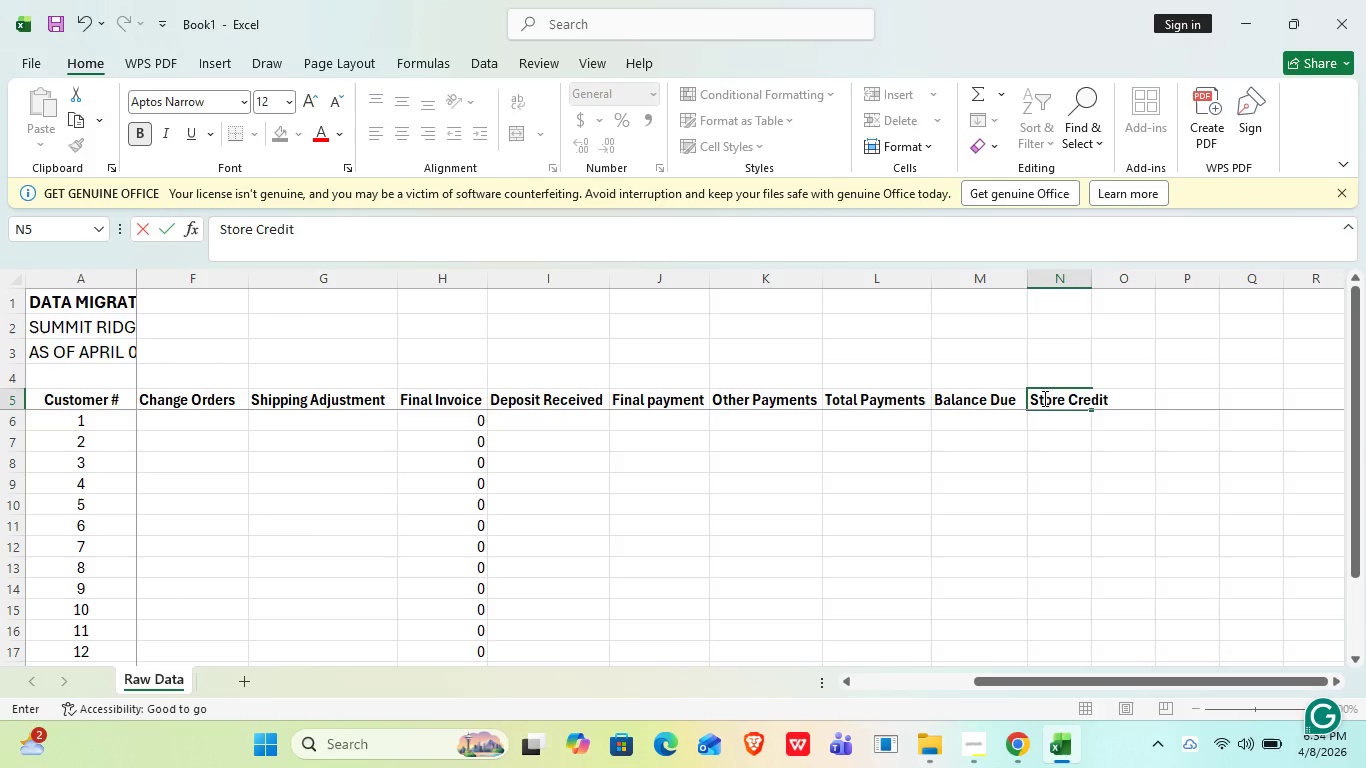 
key(Enter)
 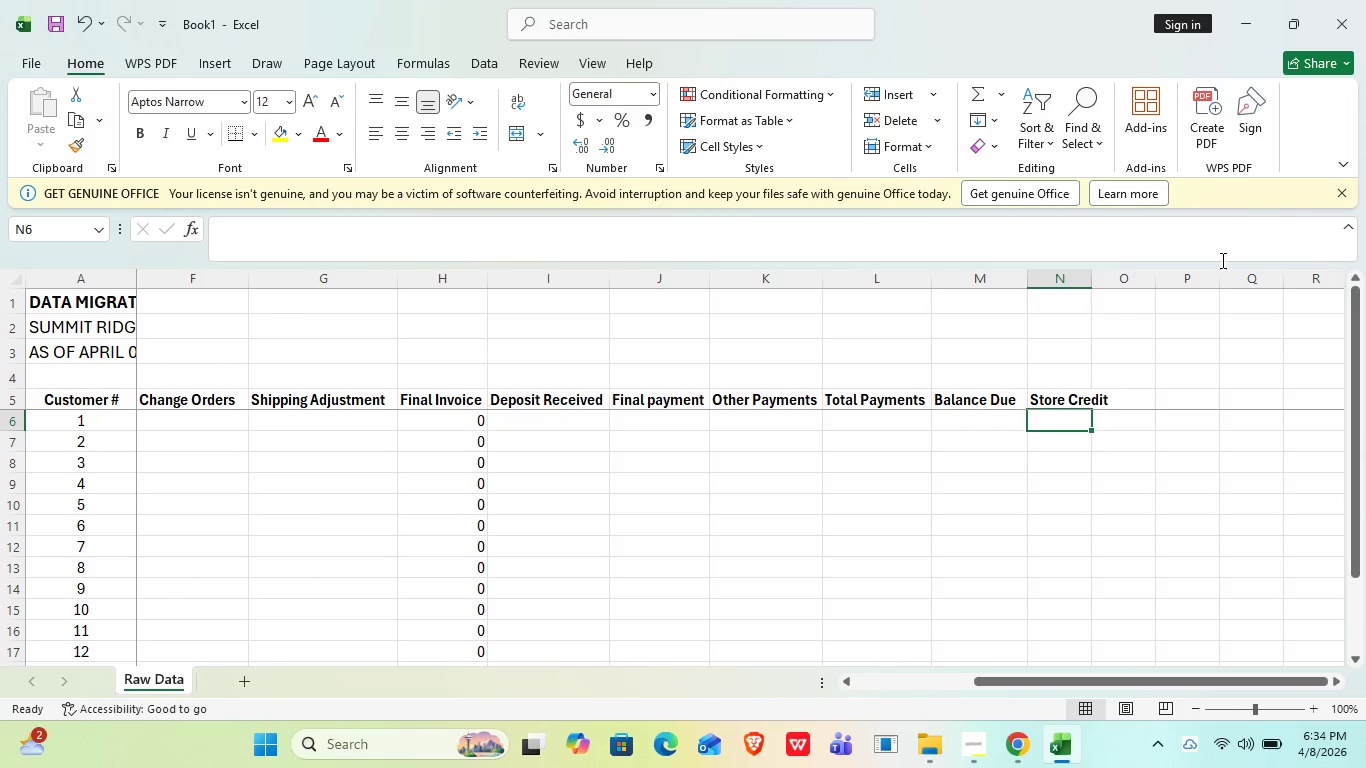 
left_click_drag(start_coordinate=[1096, 277], to_coordinate=[1132, 278])
 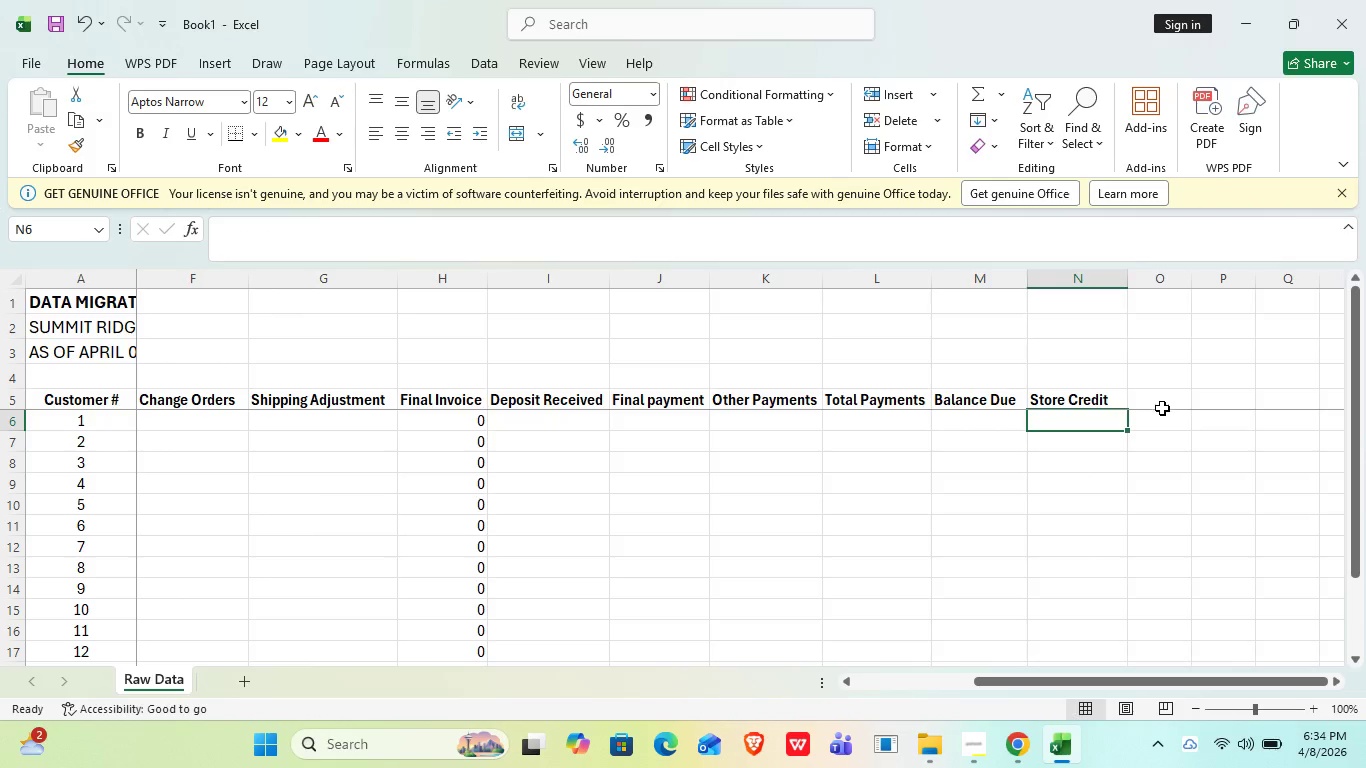 
left_click([1162, 408])
 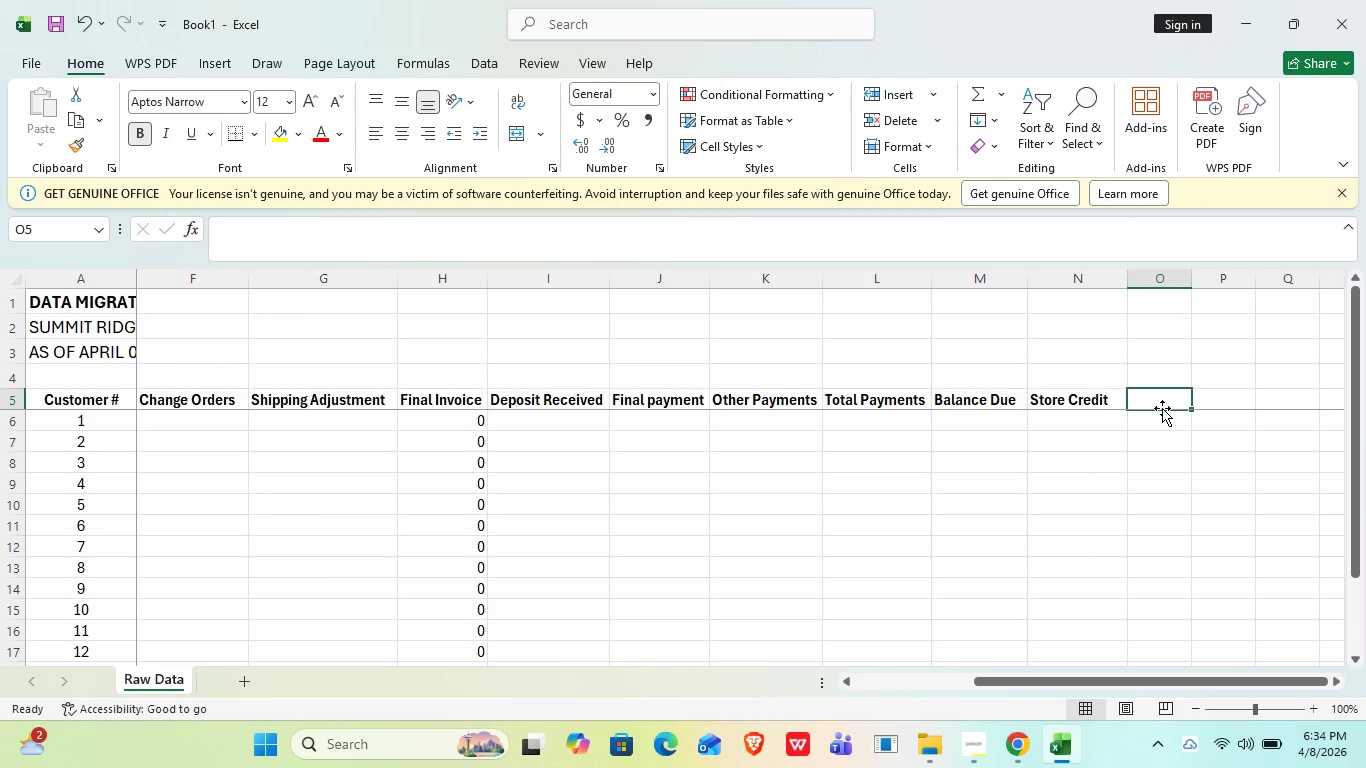 
type(Total Spent to Date)
 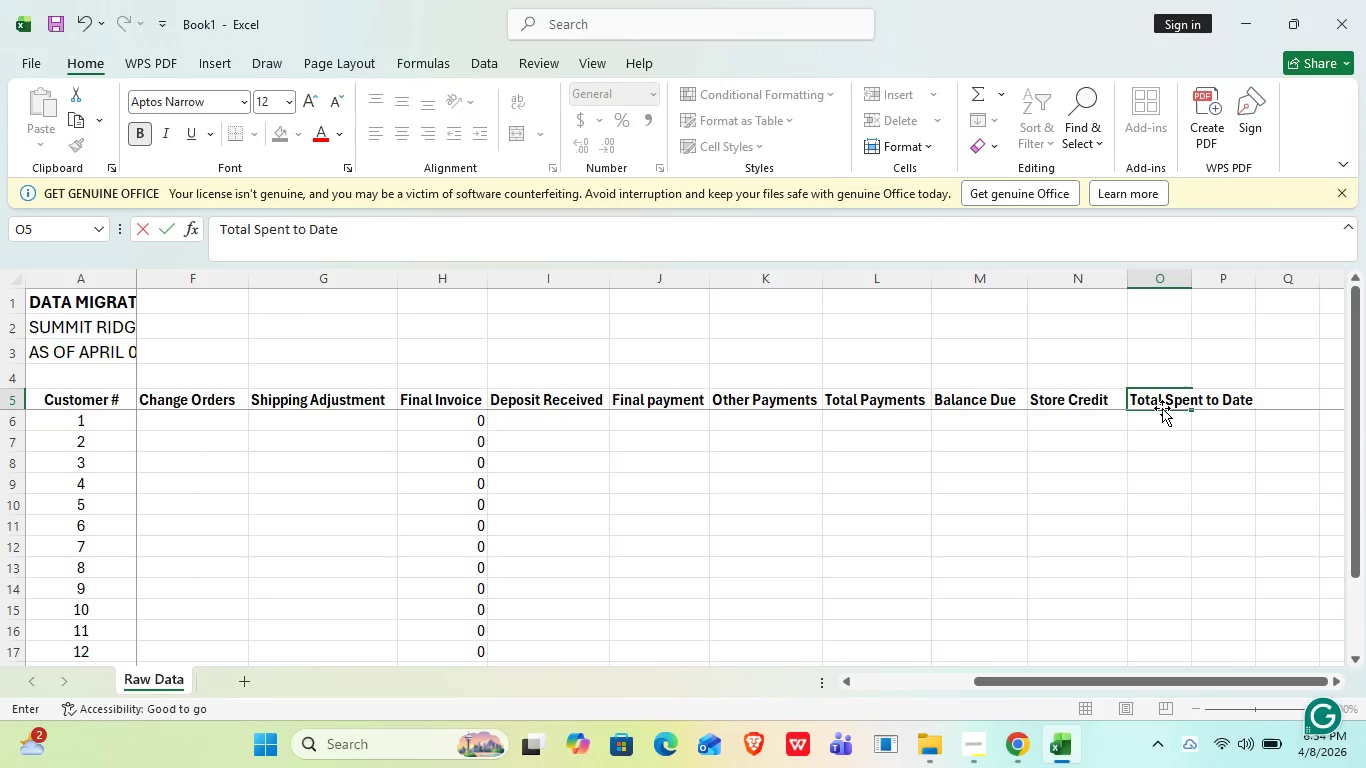 
key(Enter)
 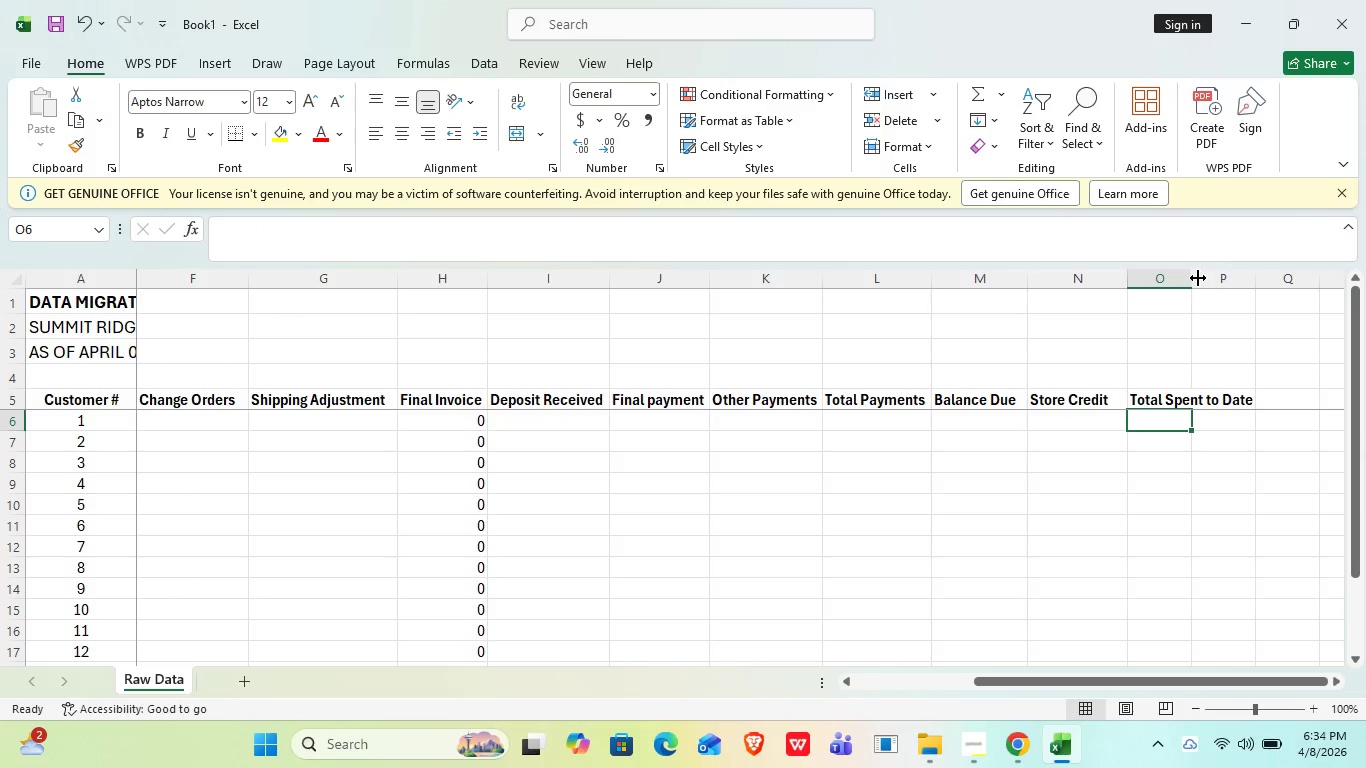 
left_click_drag(start_coordinate=[1195, 277], to_coordinate=[1260, 286])
 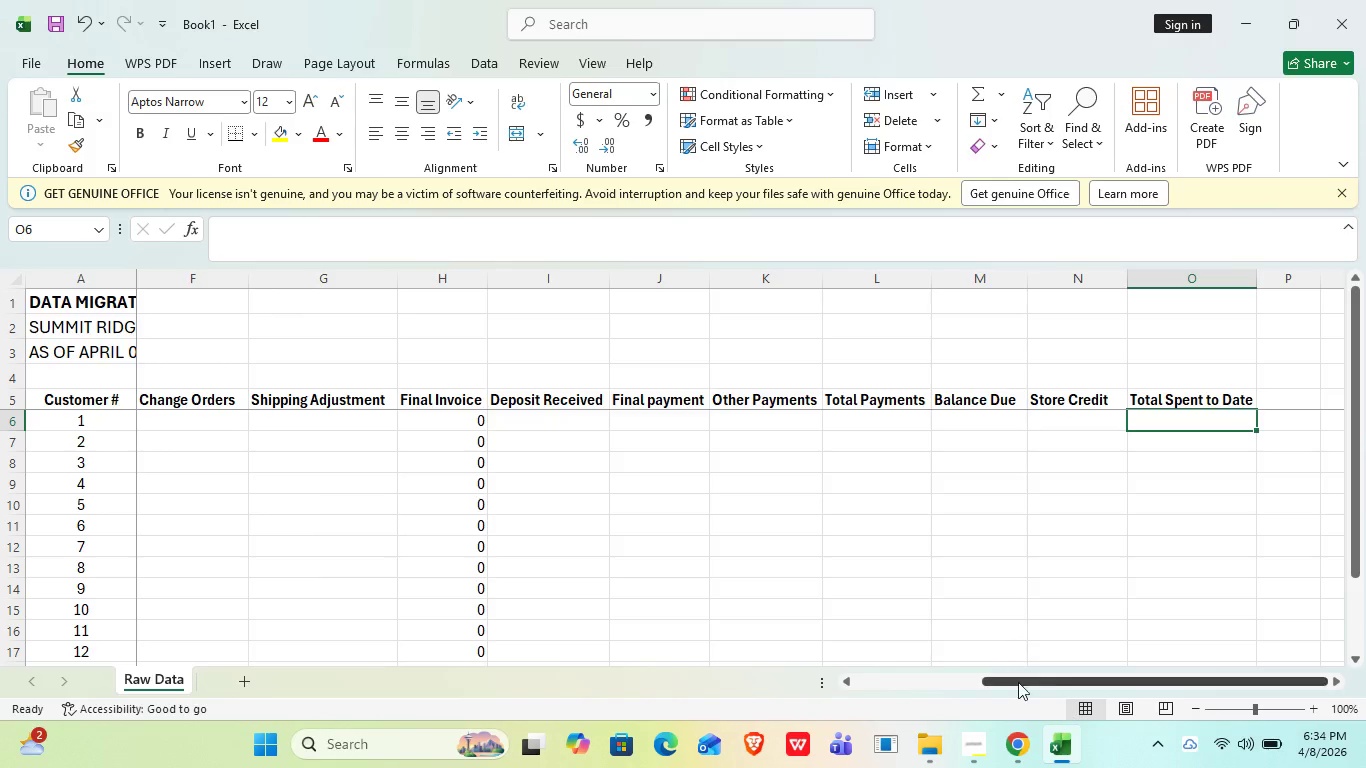 
left_click_drag(start_coordinate=[1021, 686], to_coordinate=[548, 662])
 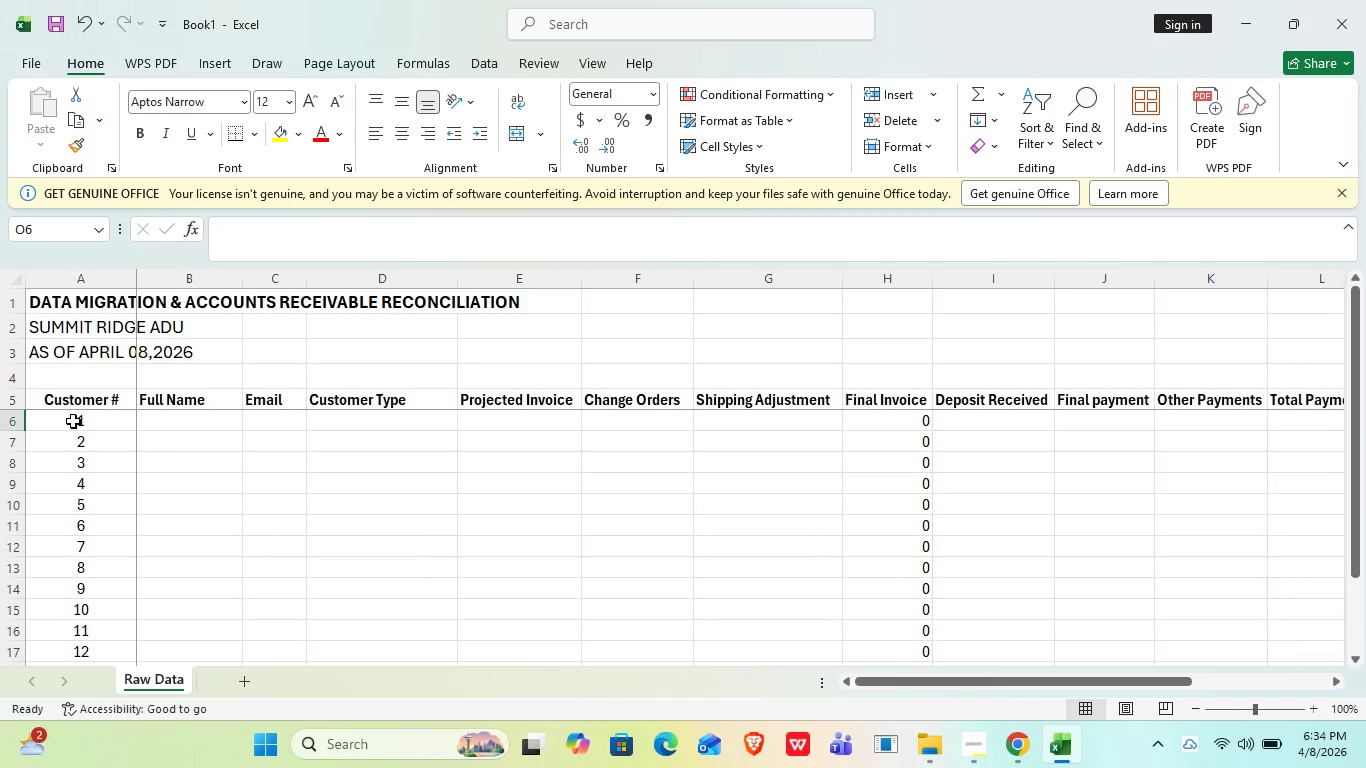 
left_click_drag(start_coordinate=[73, 421], to_coordinate=[436, 623])
 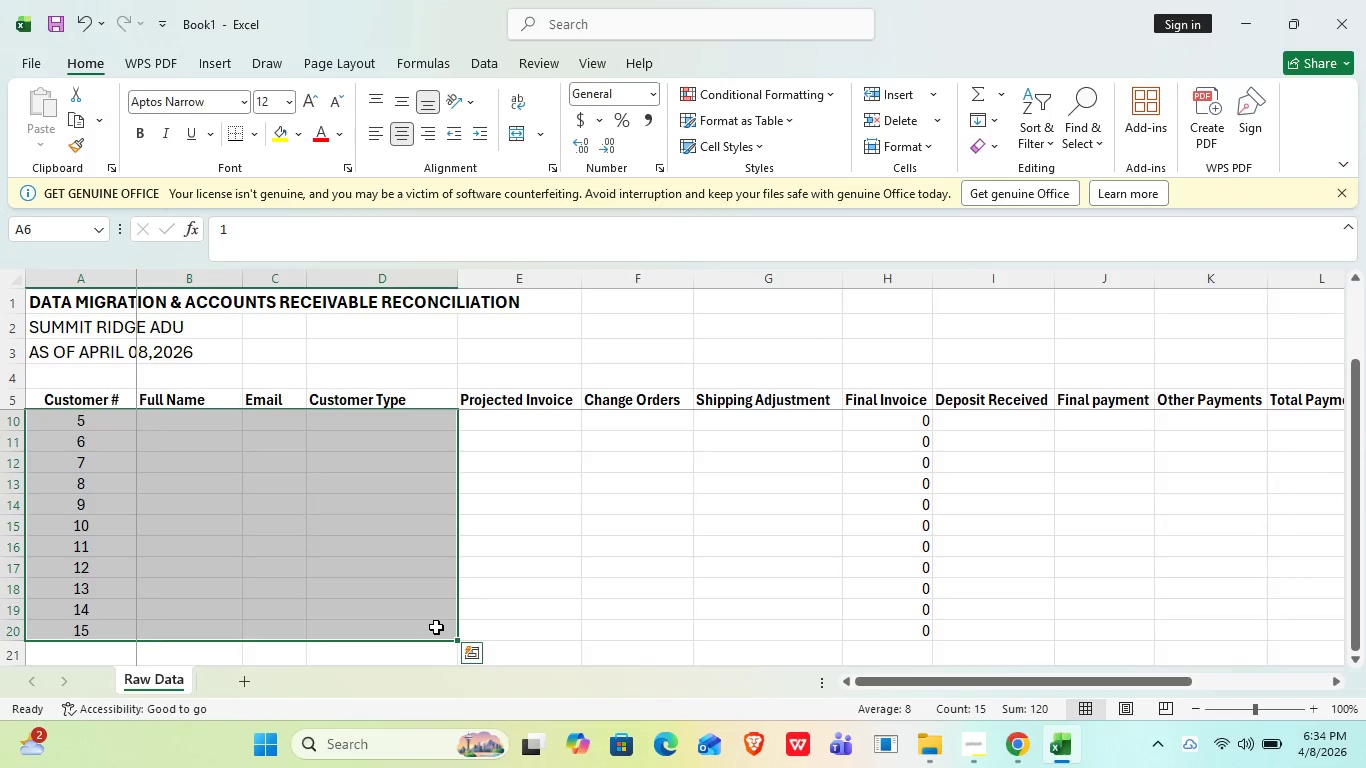 
hold_key(key=ArrowRight, duration=0.91)
 